 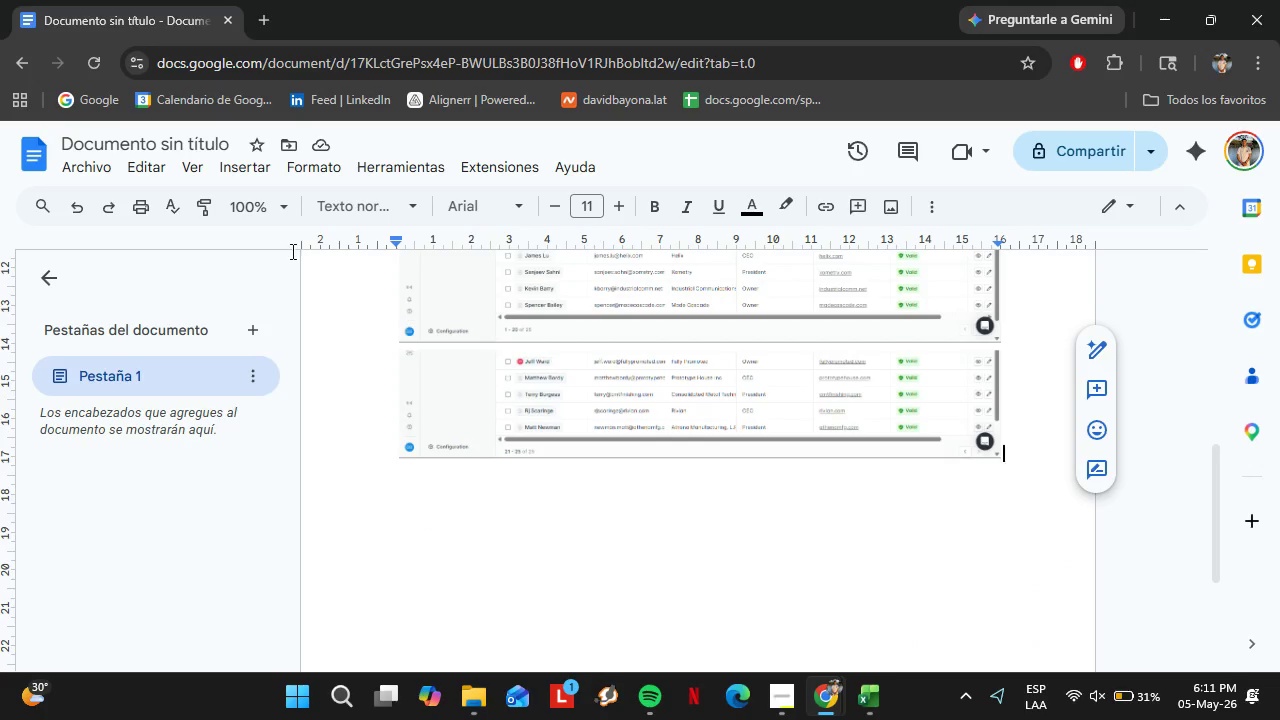 
double_click([161, 140])
 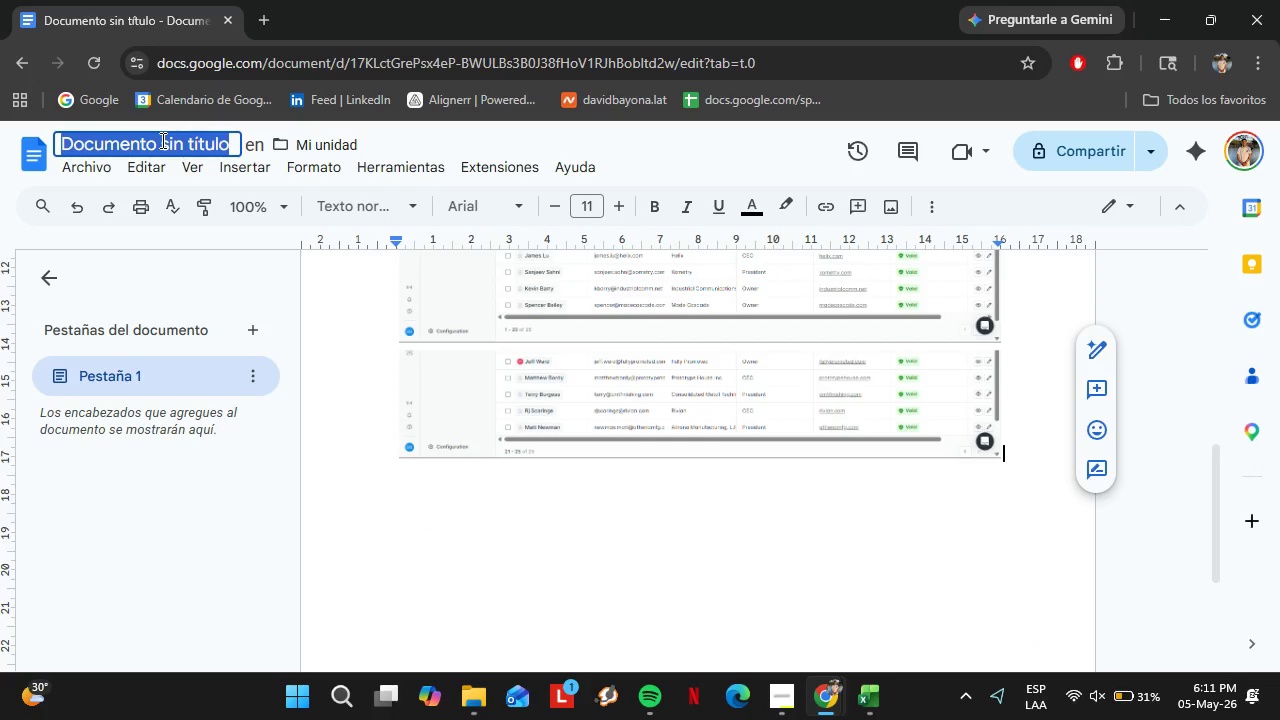 
triple_click([161, 140])
 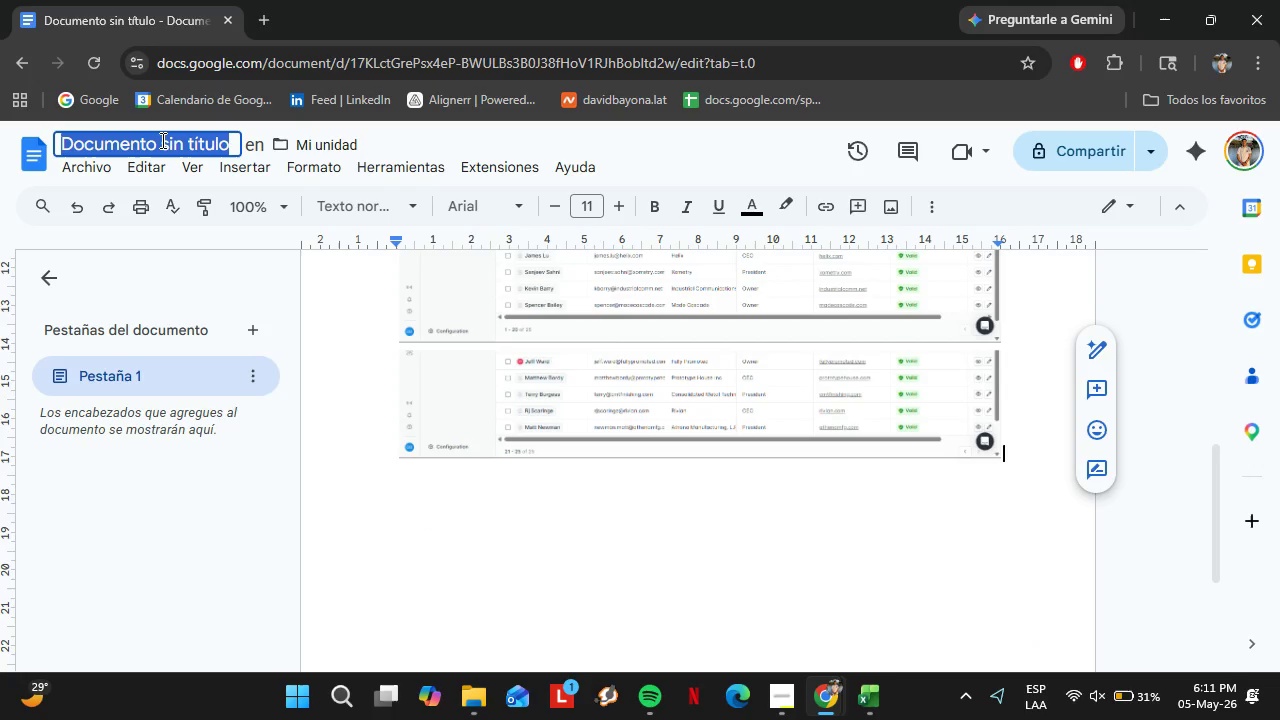 
key(Control+V)
 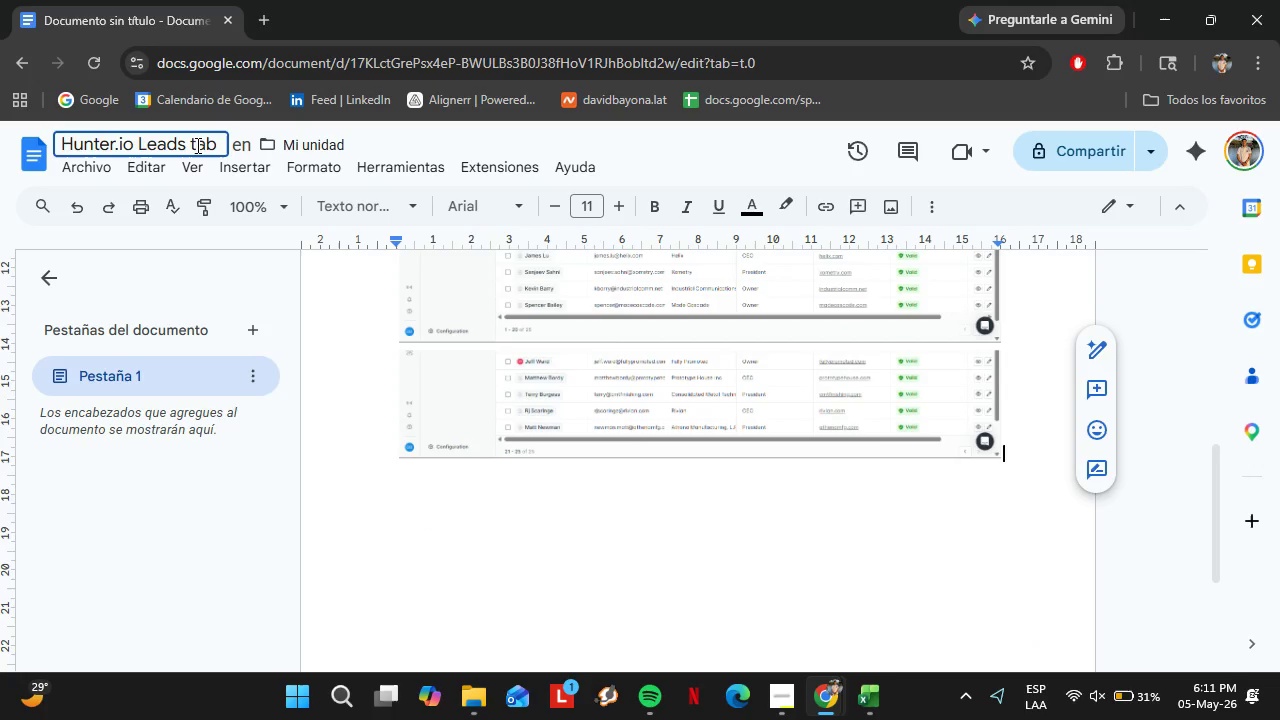 
left_click([196, 145])
 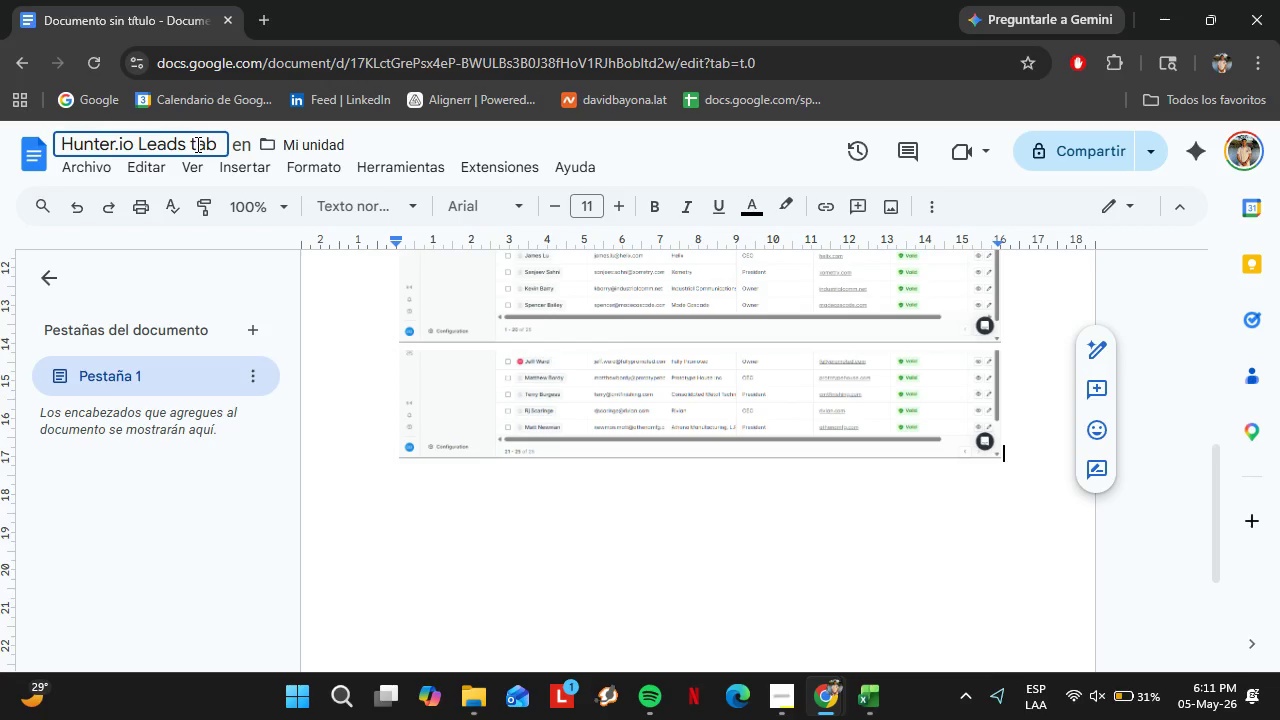 
key(Backspace)
 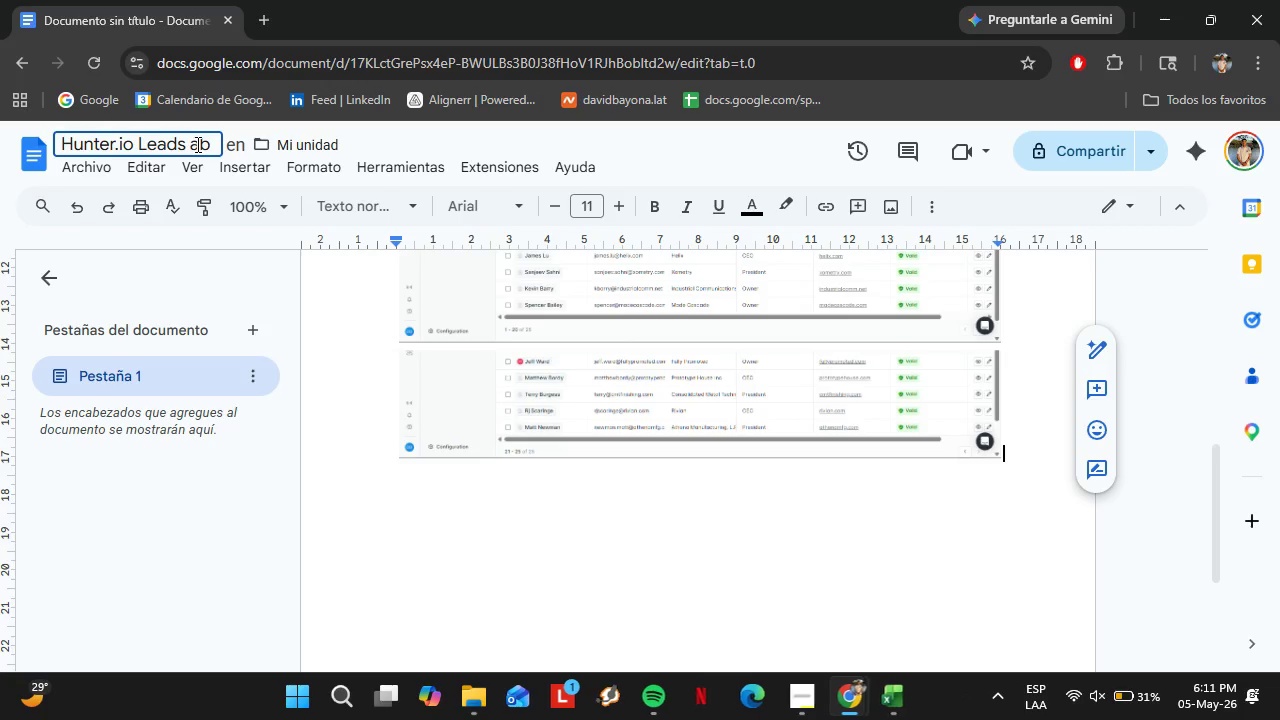 
key(Shift+T)
 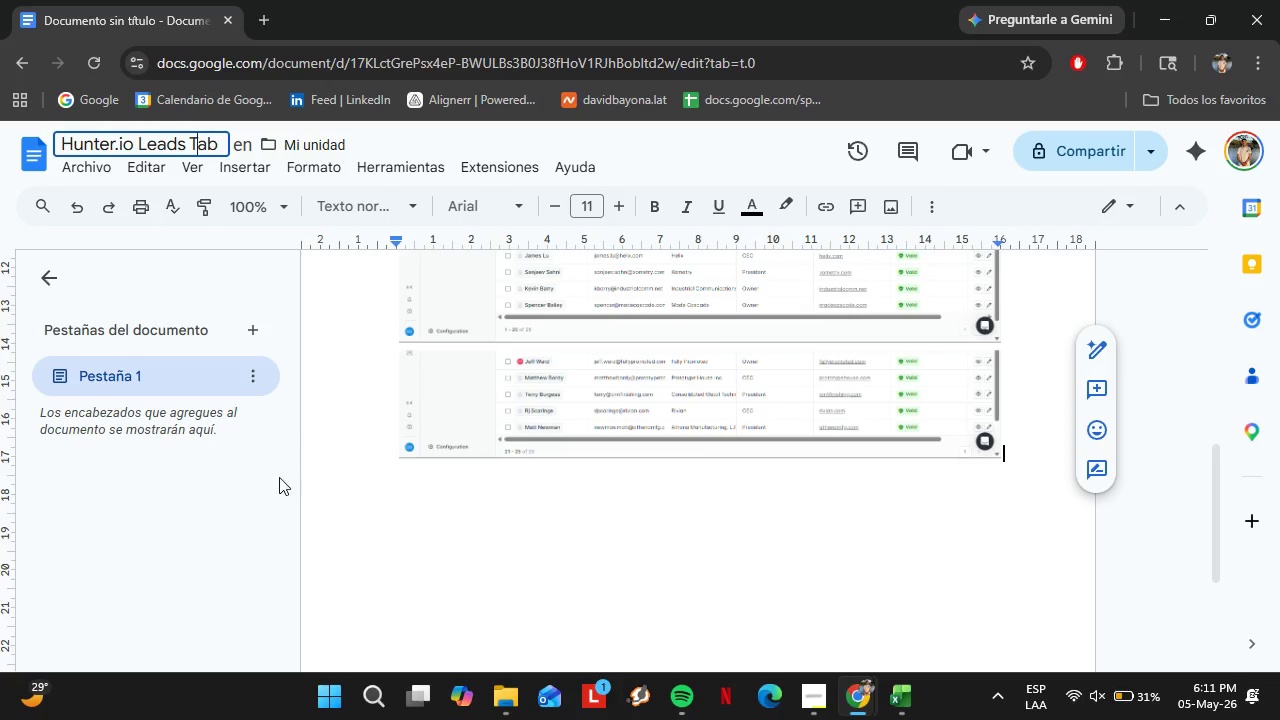 
left_click([248, 531])
 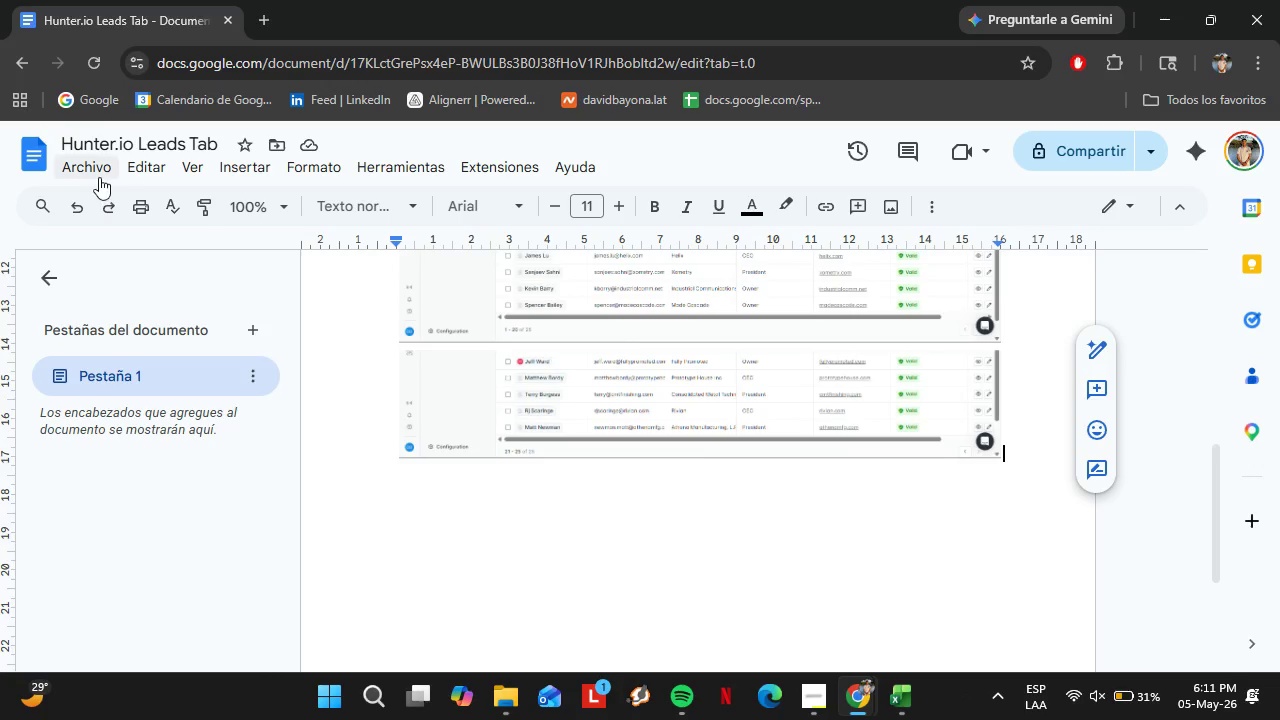 
left_click([98, 177])
 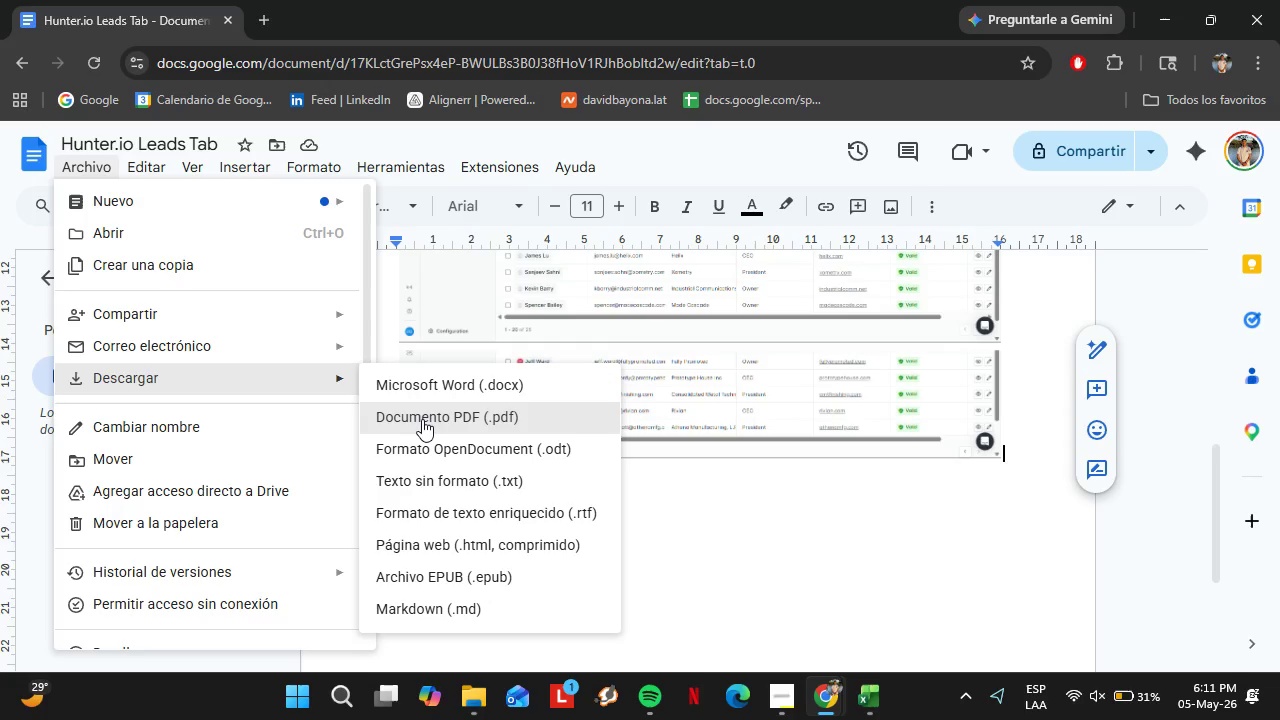 
wait(12.44)
 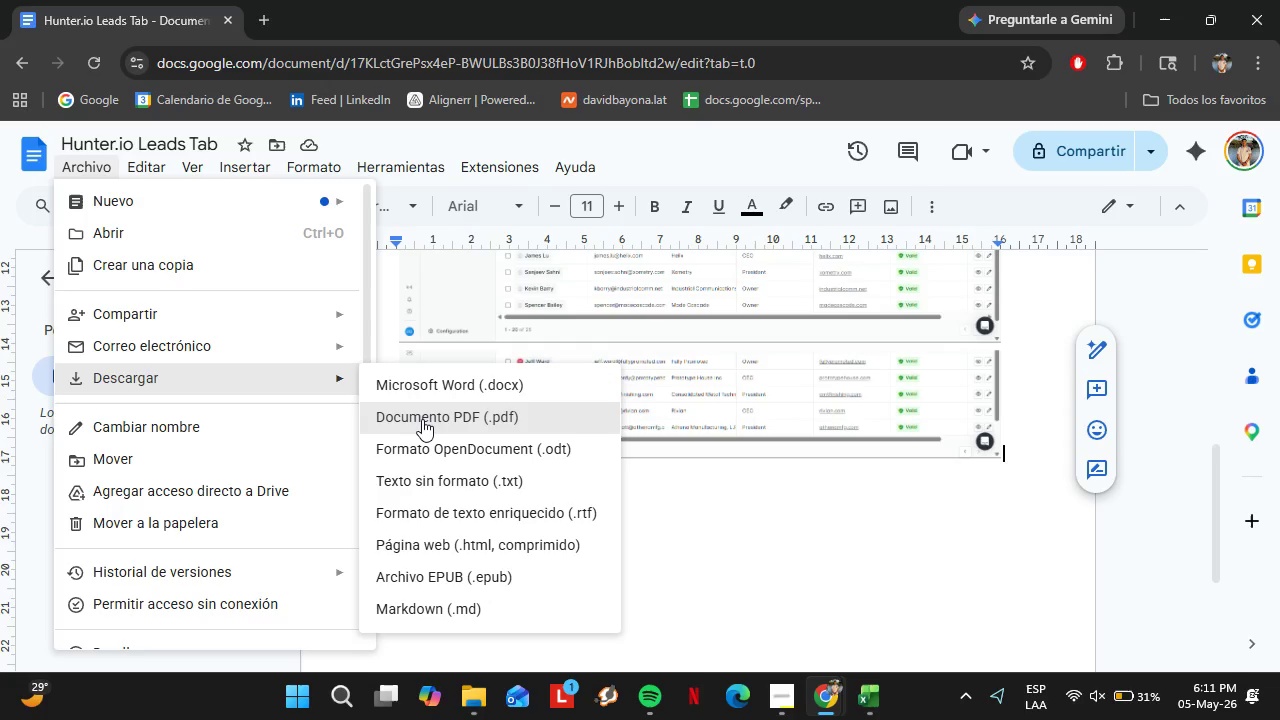 
left_click([434, 413])
 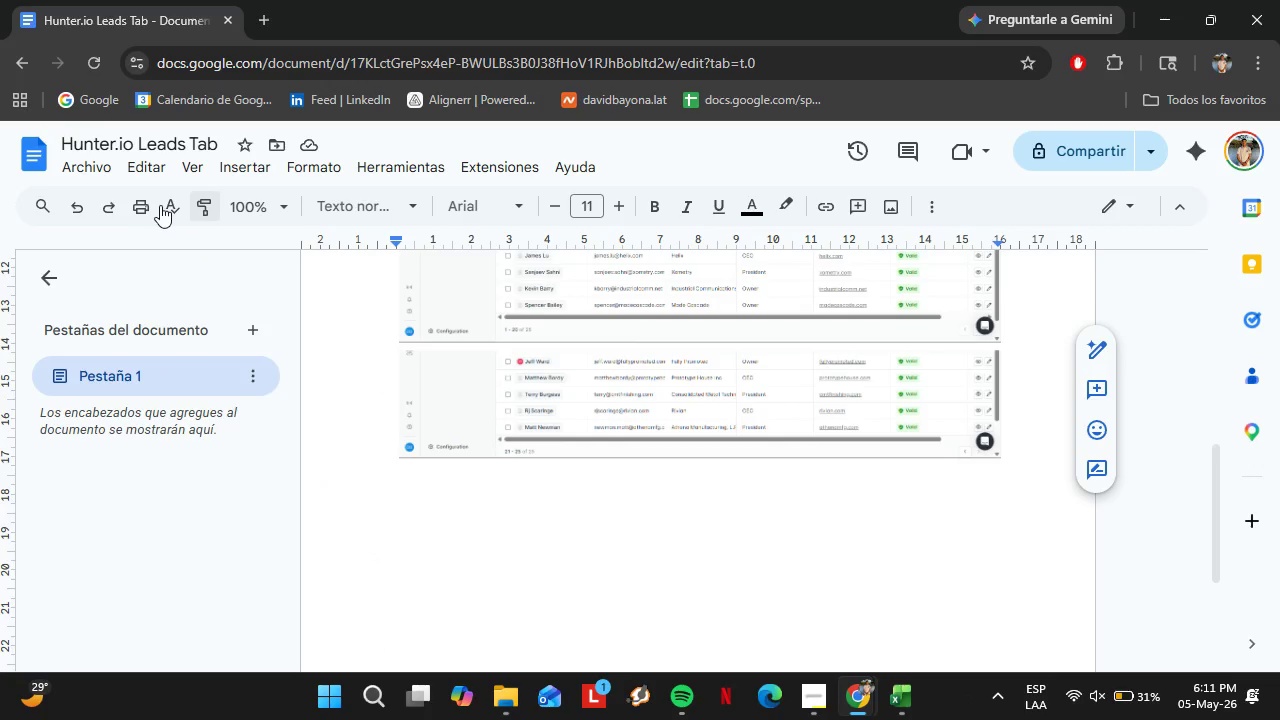 
left_click([29, 159])
 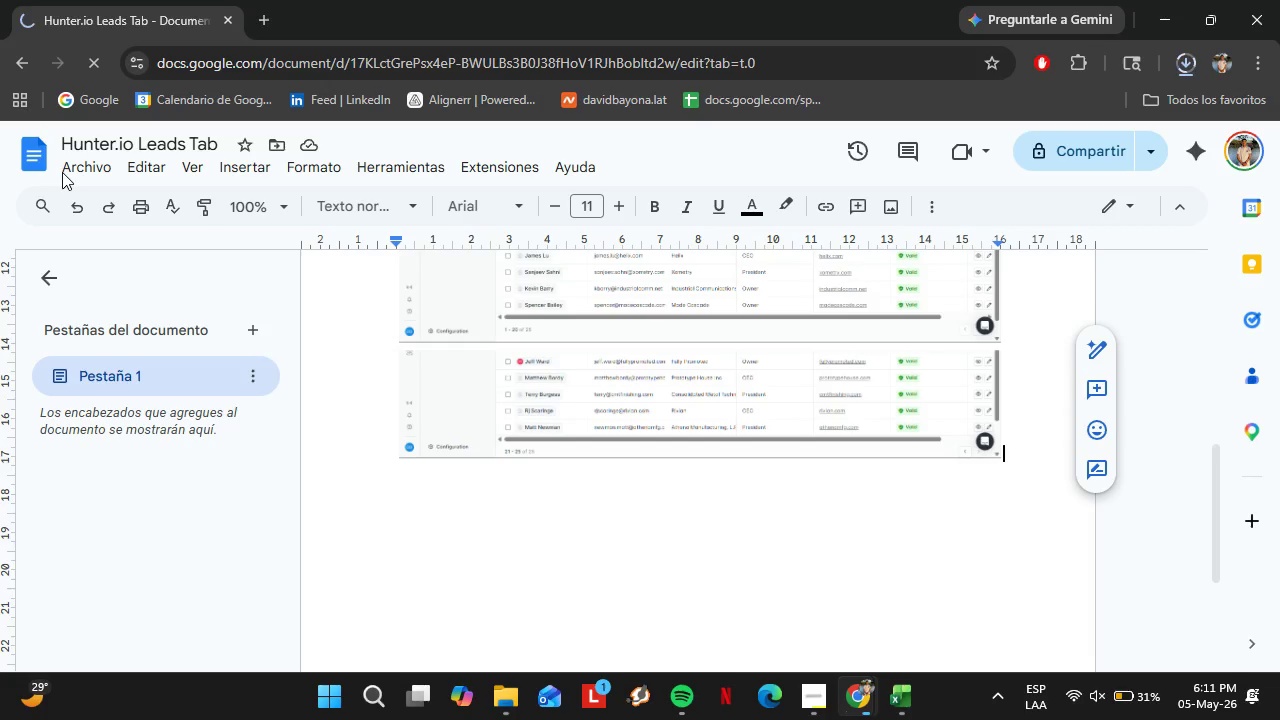 
wait(8.17)
 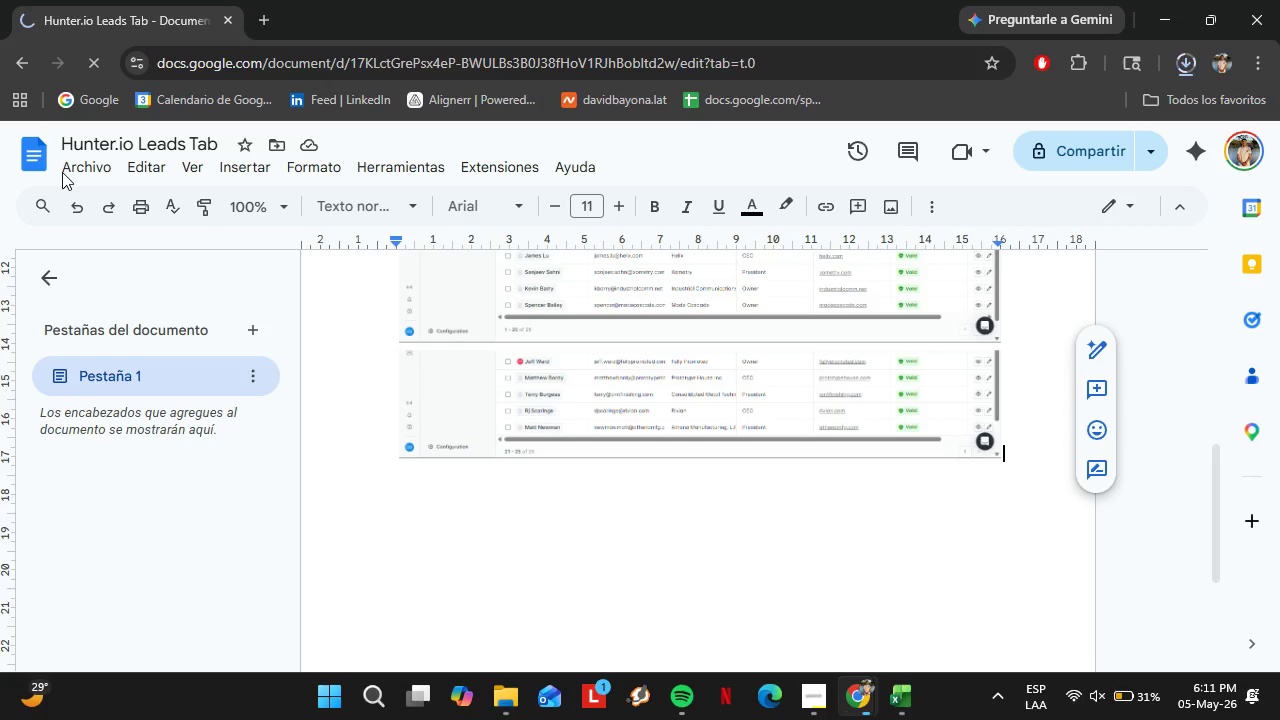 
left_click([264, 327])
 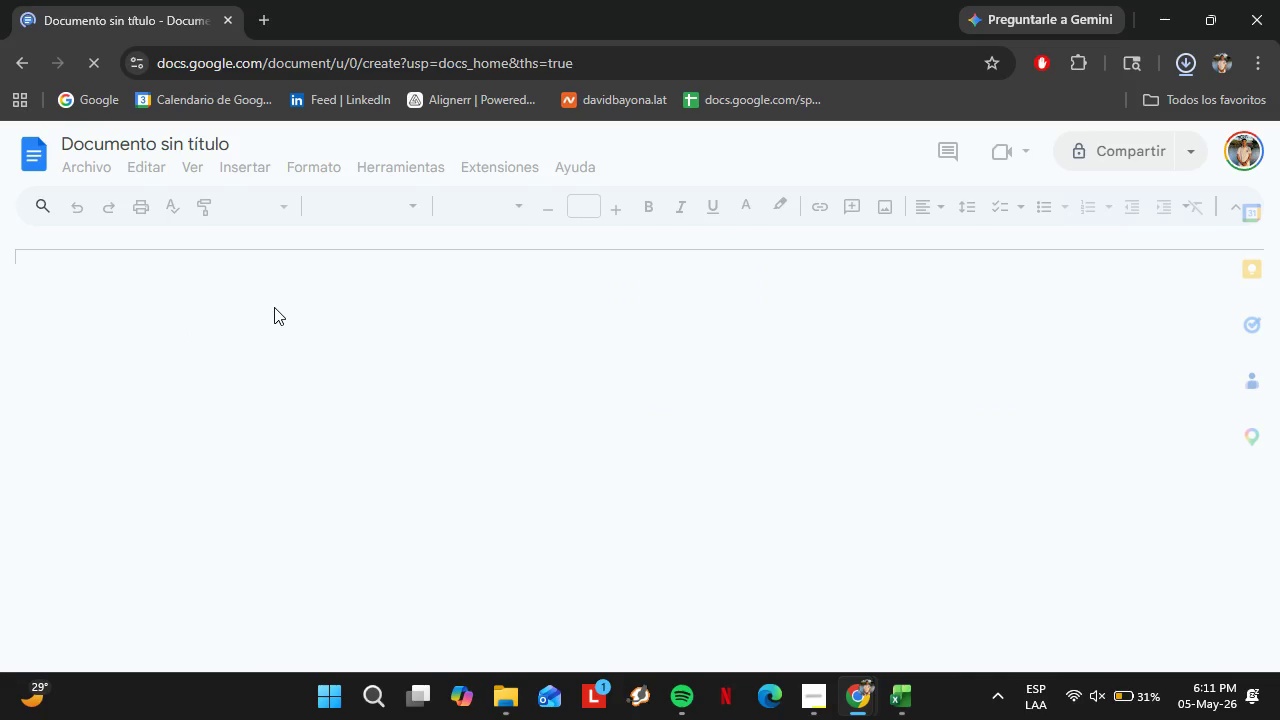 
wait(11.83)
 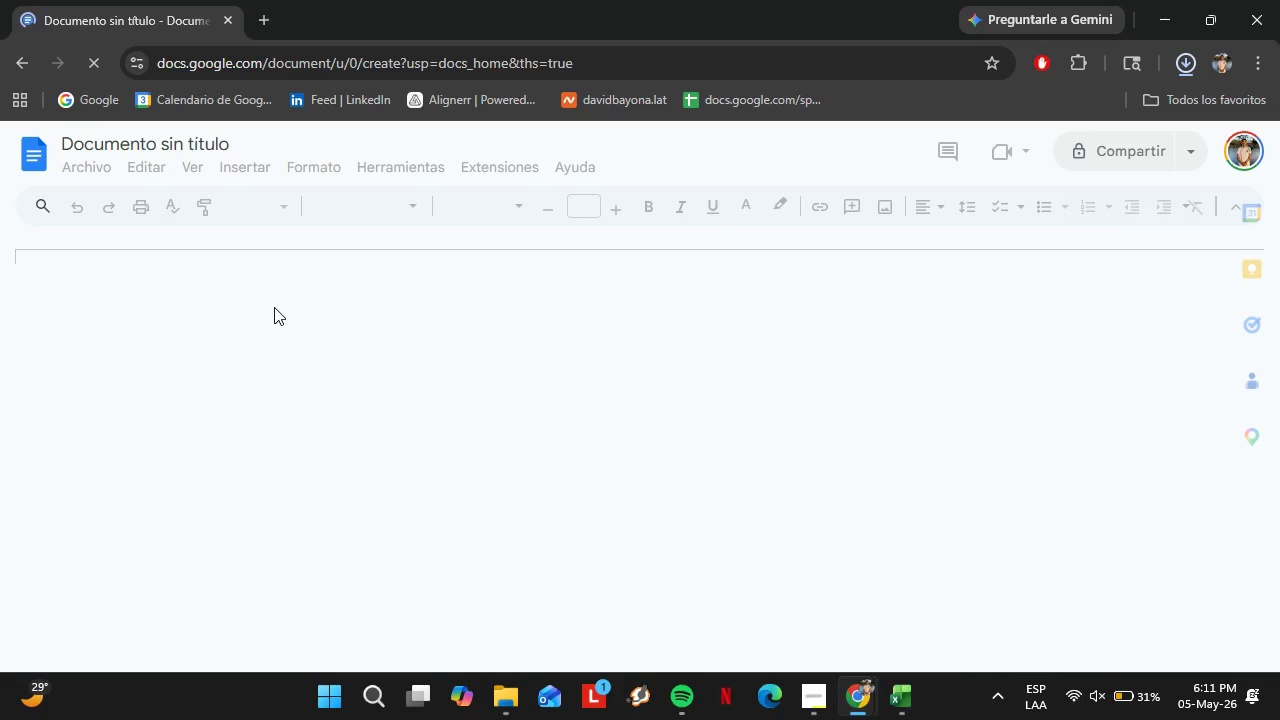 
left_click([809, 710])
 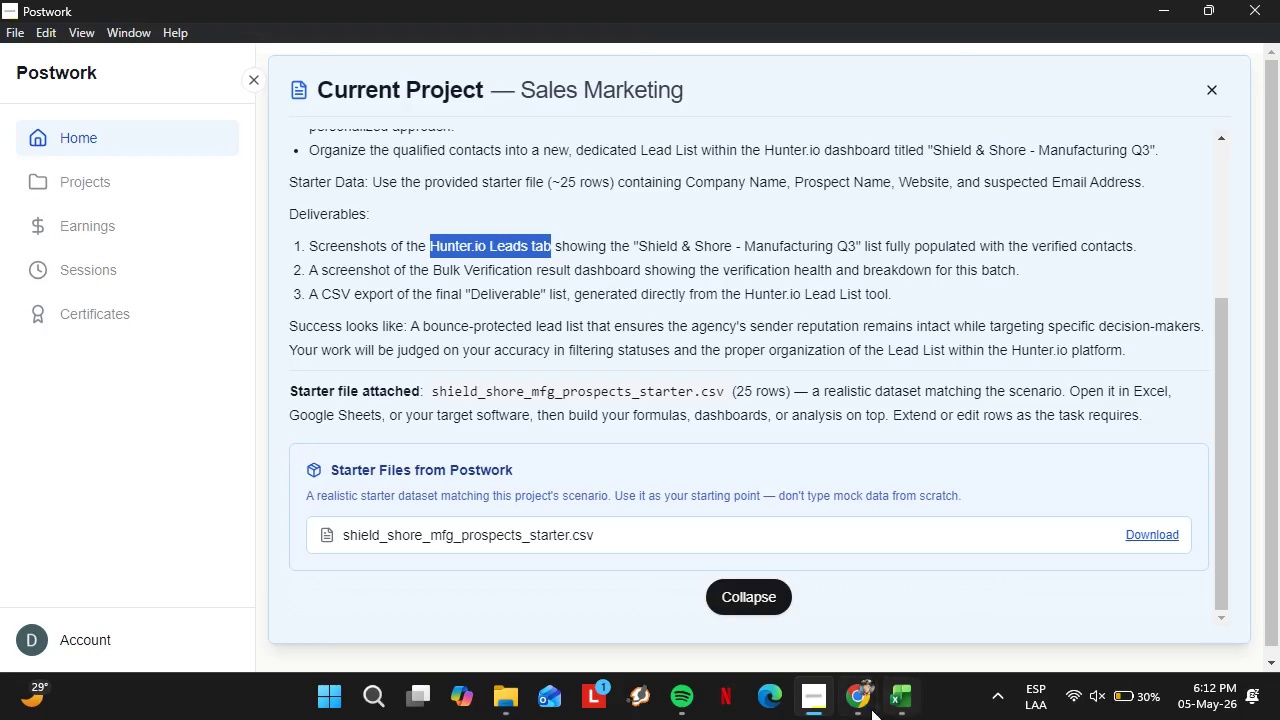 
left_click([860, 703])
 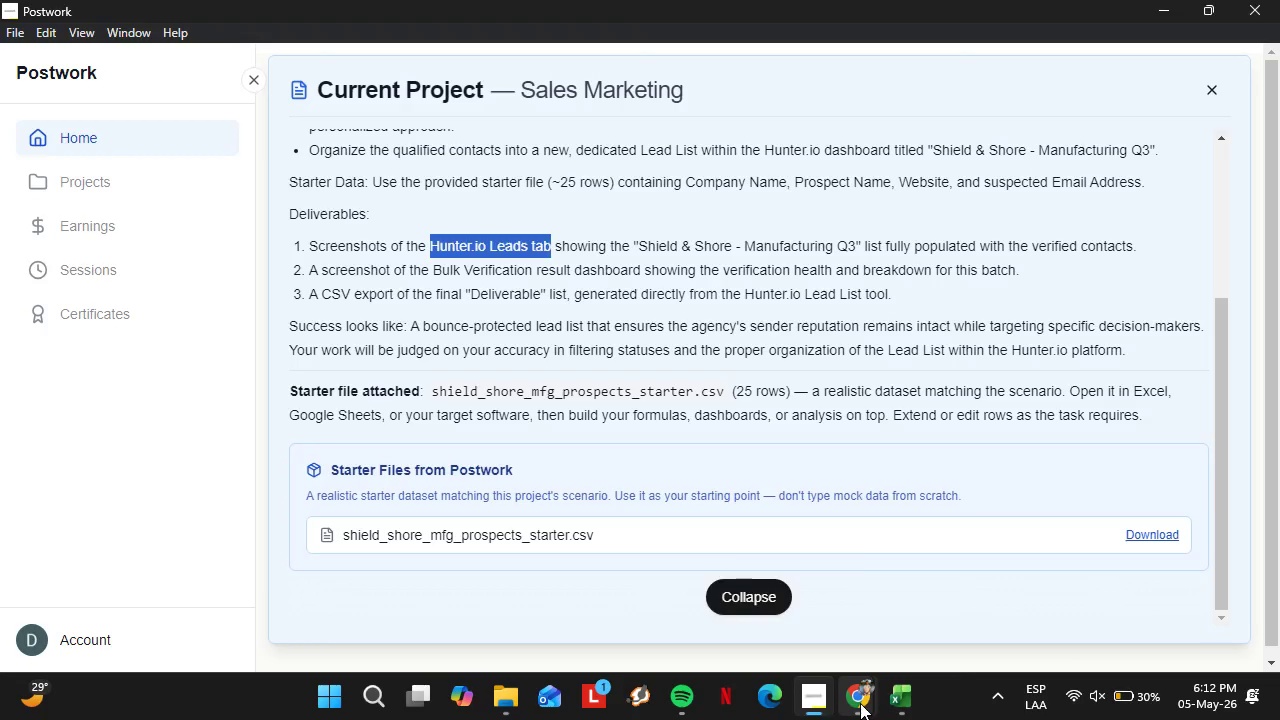 
mouse_move([889, 620])
 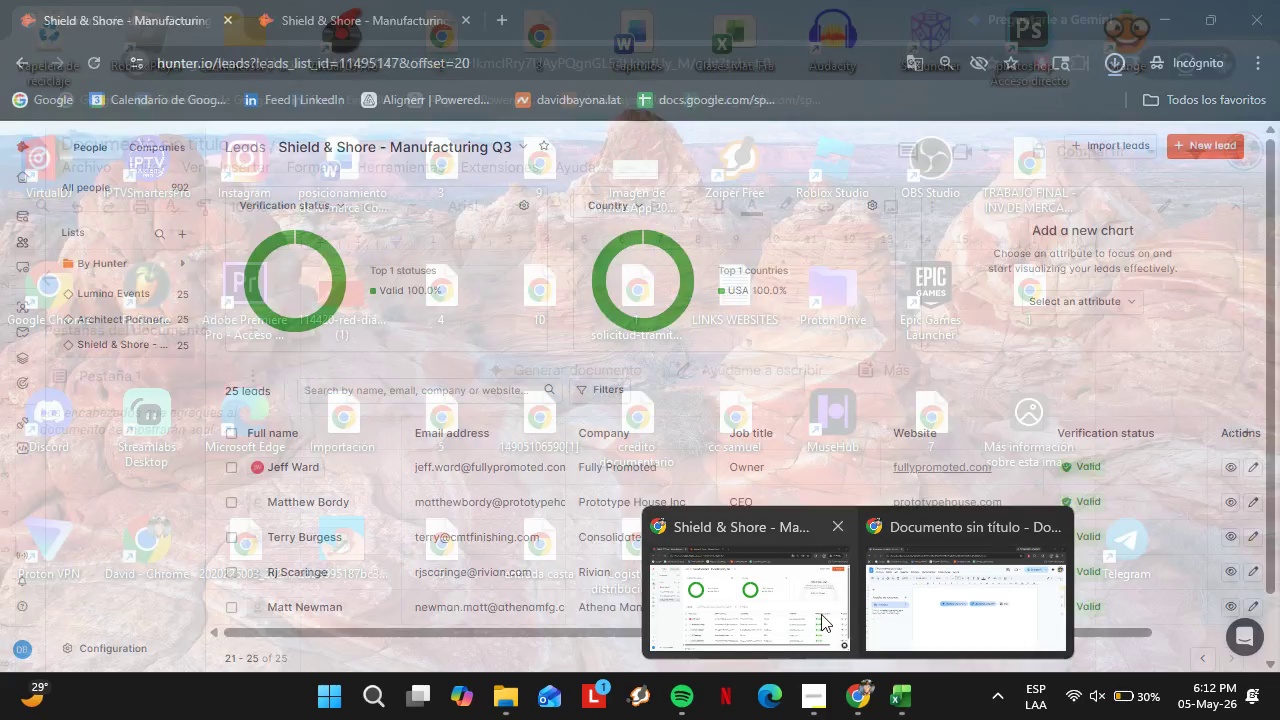 
left_click([817, 615])
 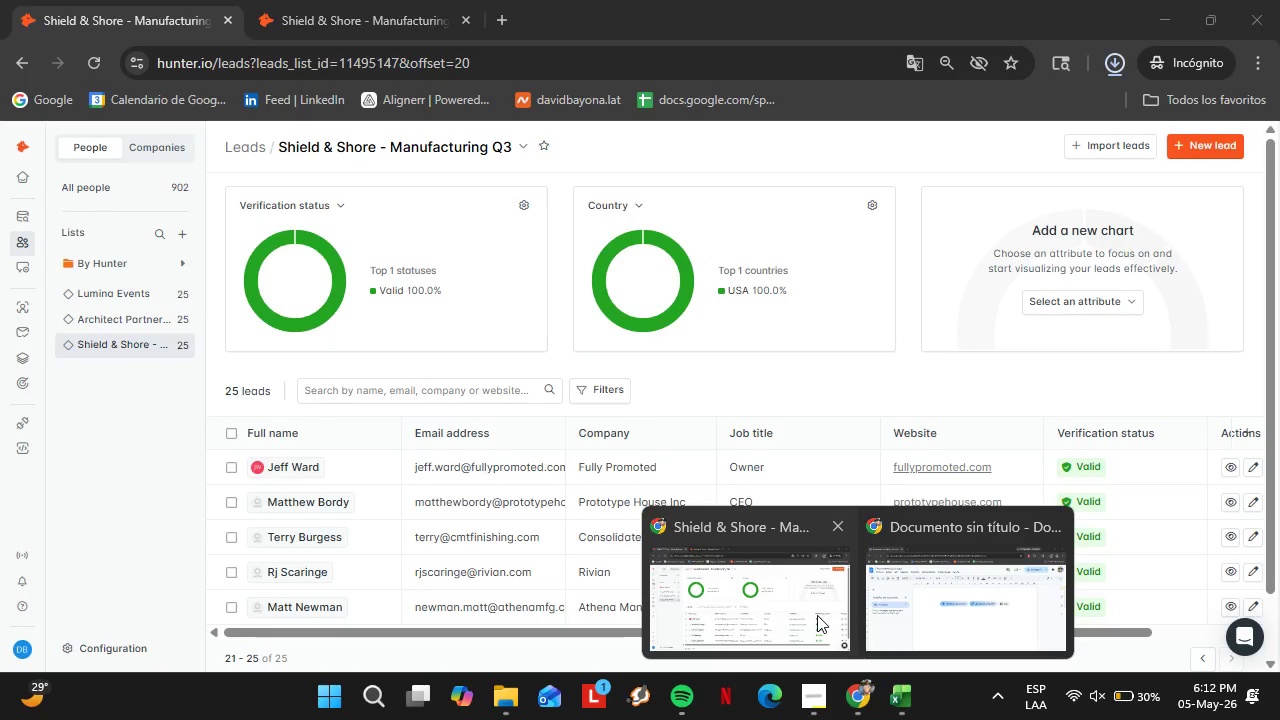 
left_click([322, 0])
 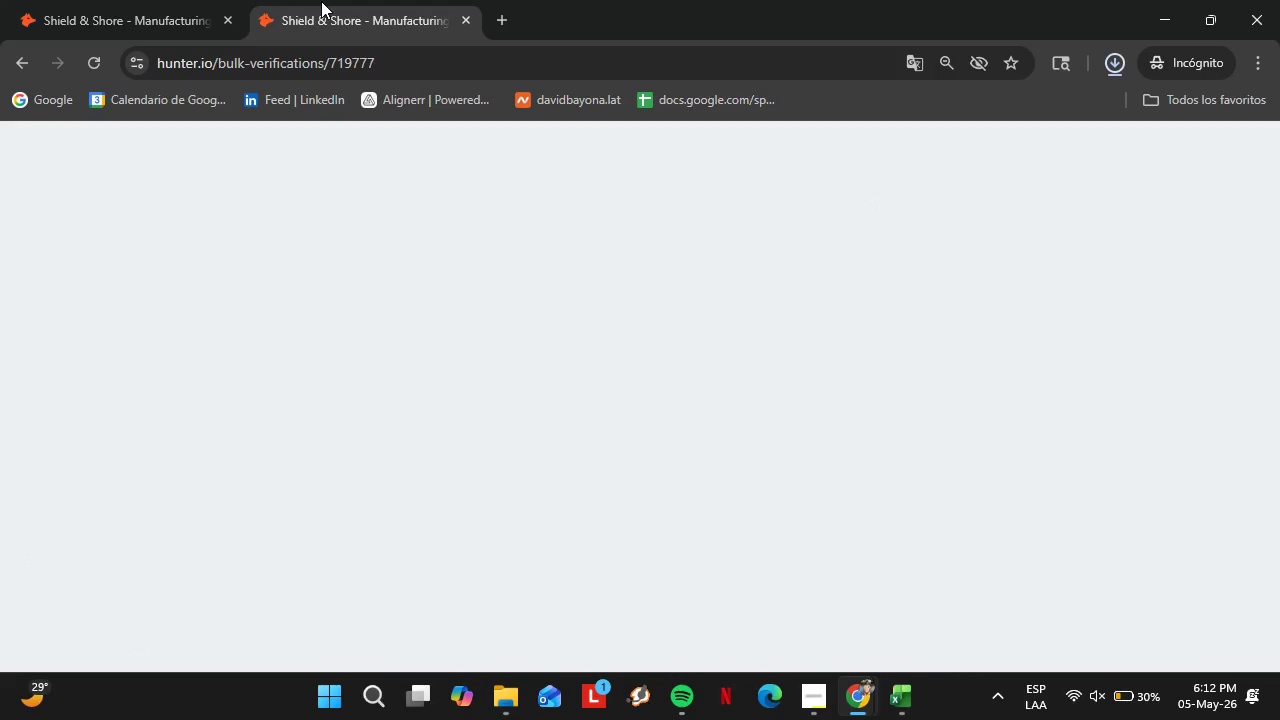 
left_click([1174, 363])
 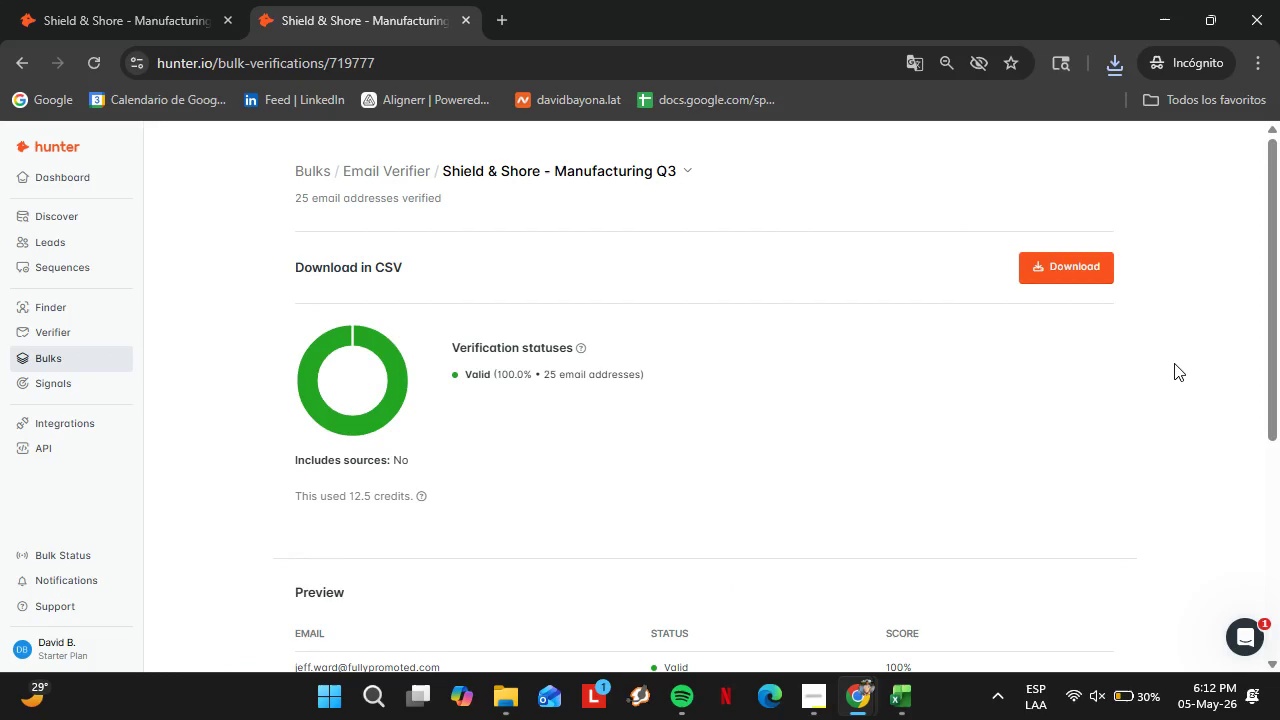 
key(PrintScreen)
 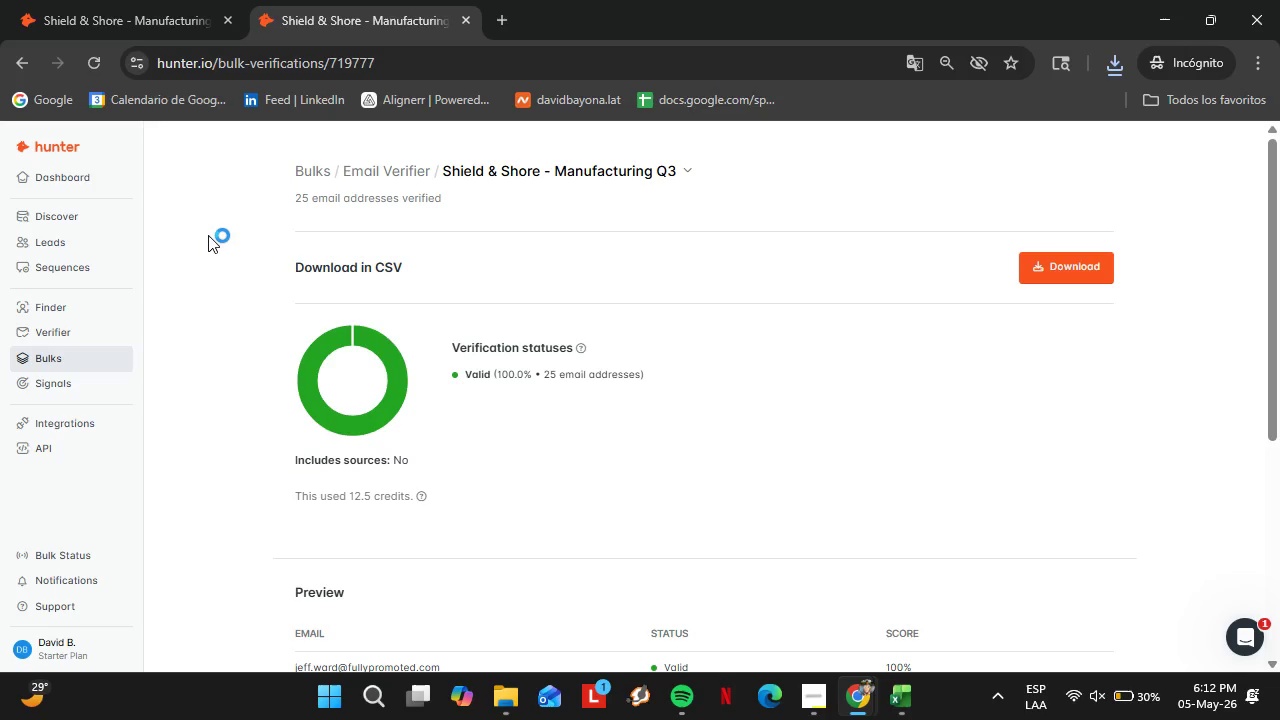 
wait(14.06)
 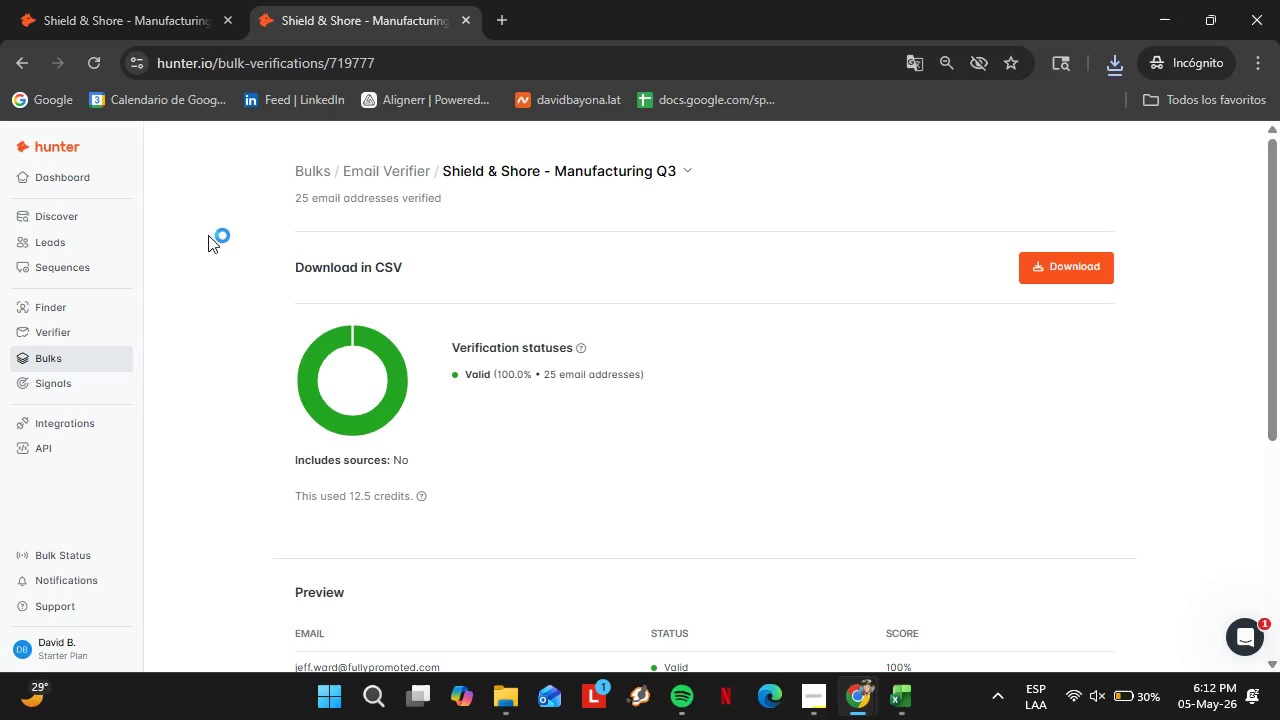 
left_click_drag(start_coordinate=[0, 121], to_coordinate=[1279, 669])
 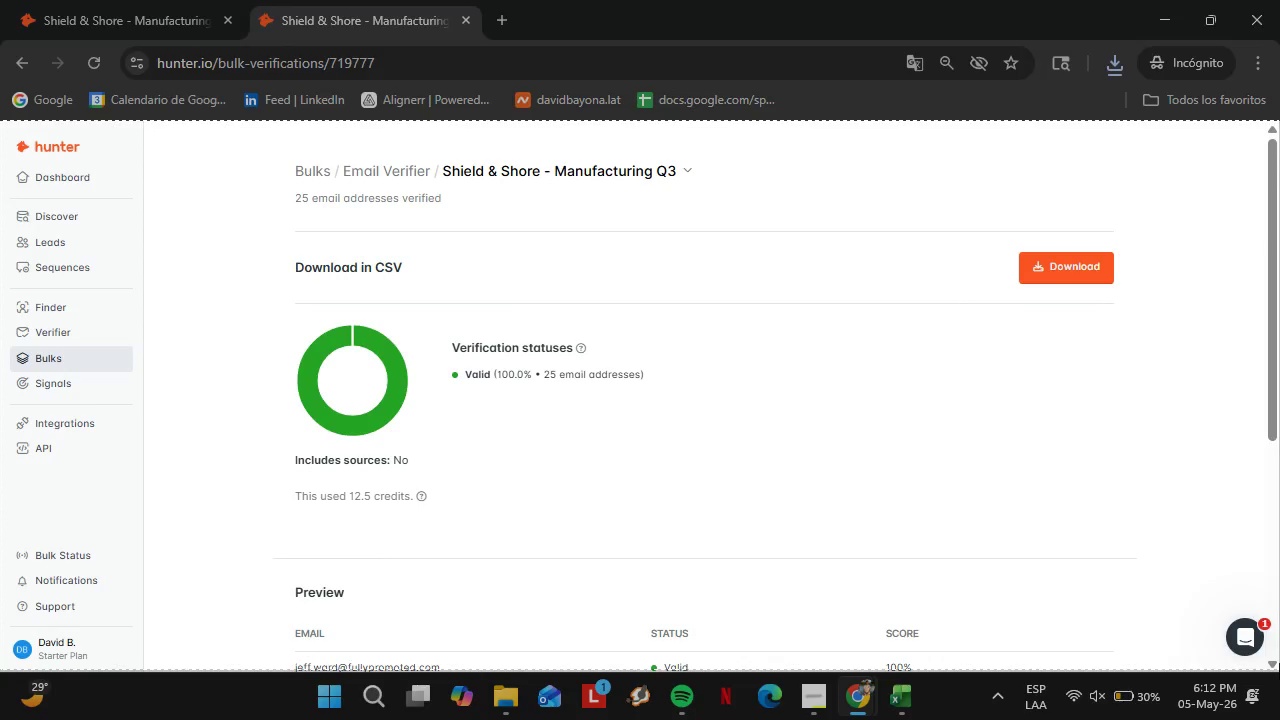 
left_click_drag(start_coordinate=[1271, 296], to_coordinate=[1279, 556])
 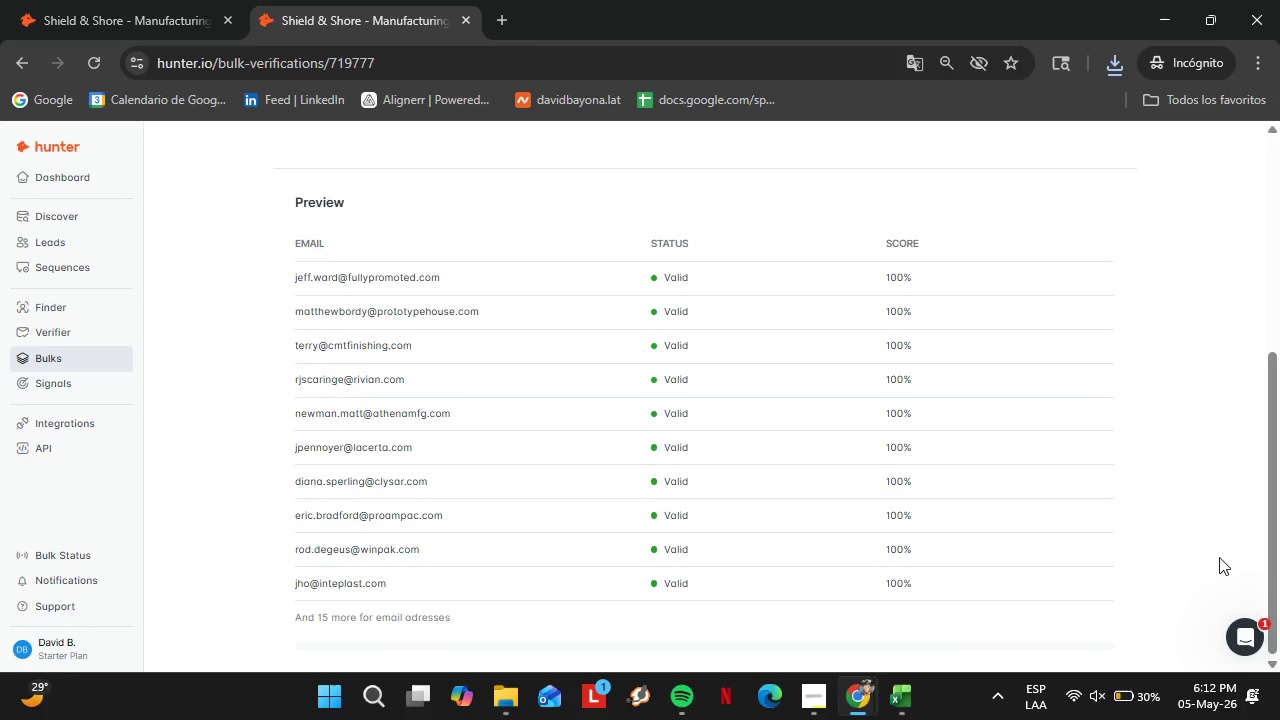 
key(PrintScreen)
 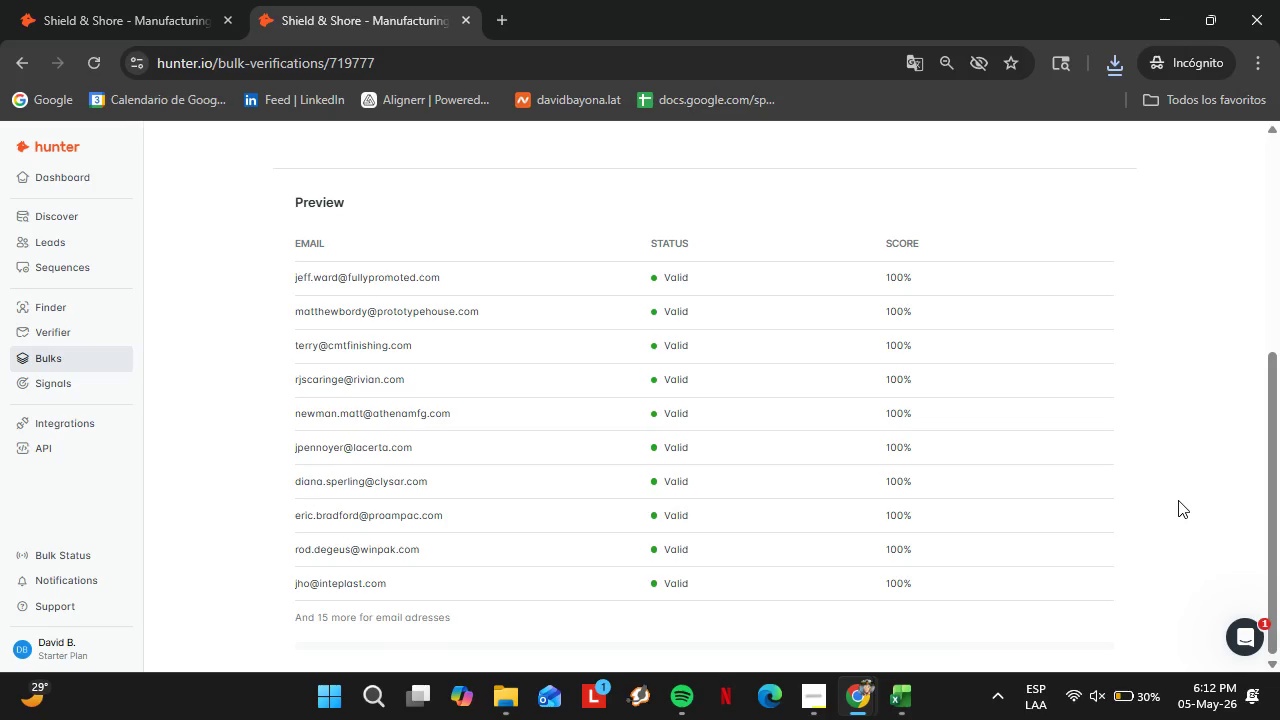 
wait(10.92)
 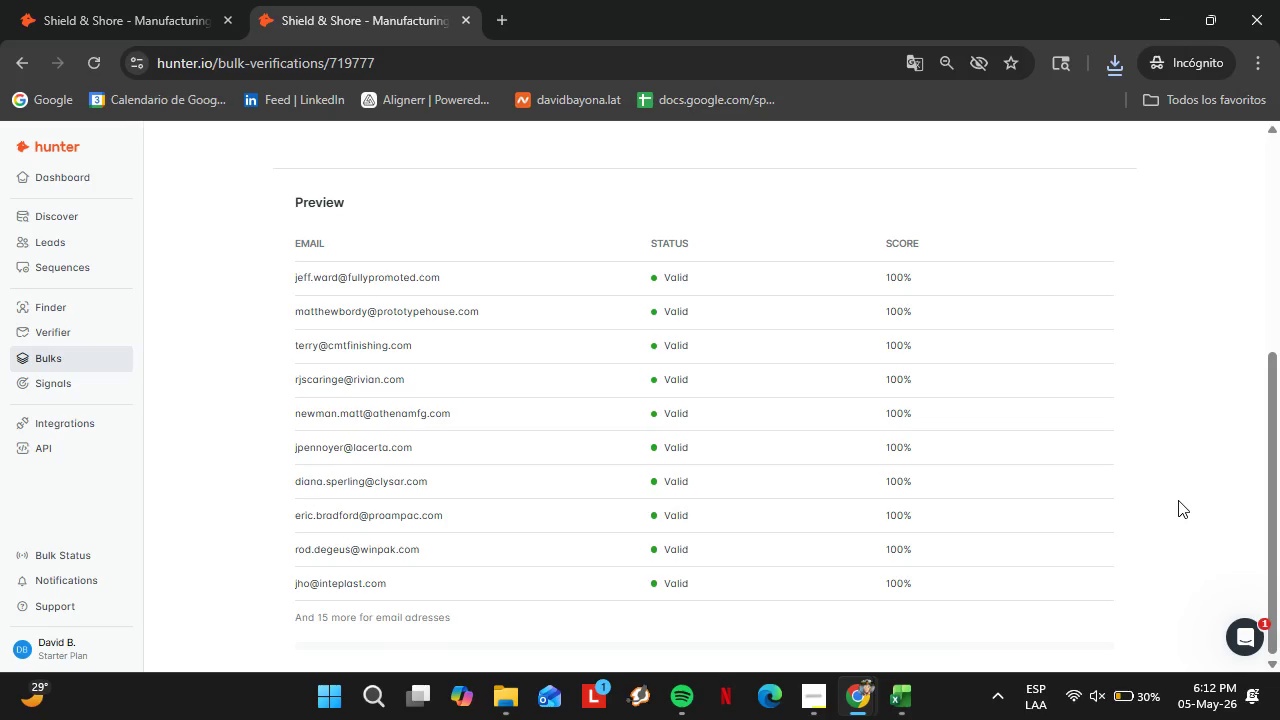 
key(PrintScreen)
 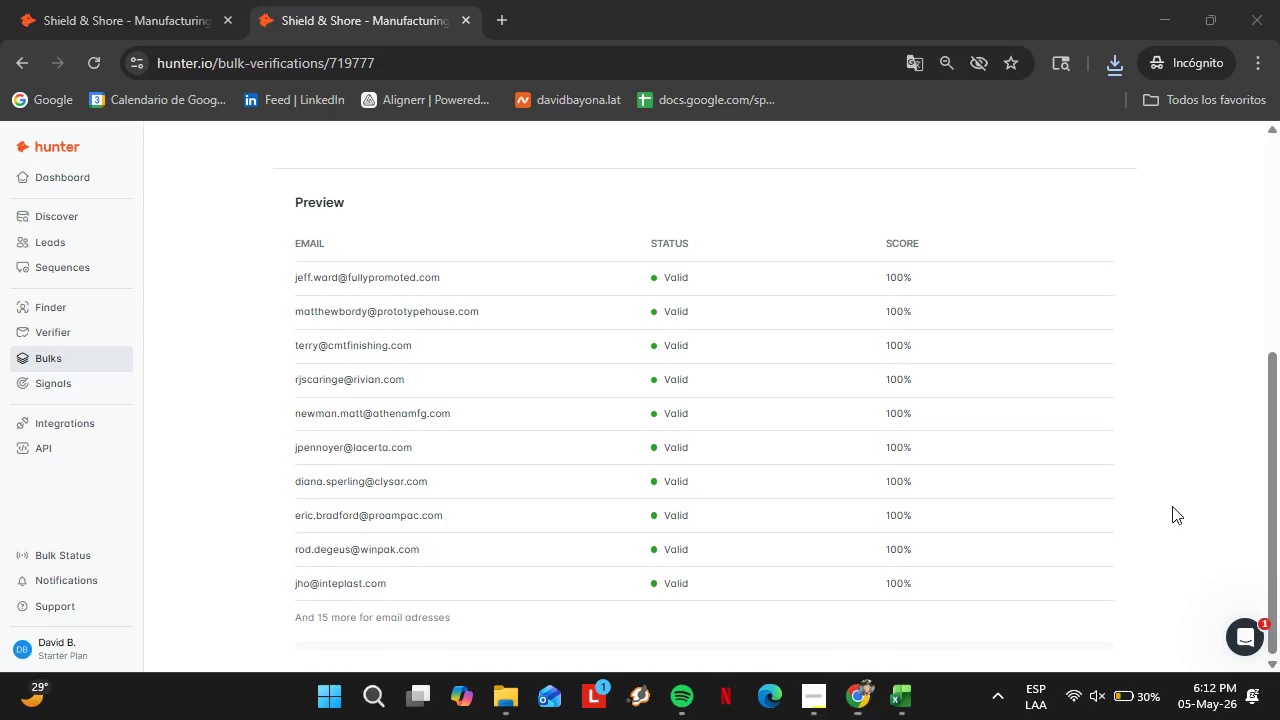 
left_click_drag(start_coordinate=[0, 122], to_coordinate=[1279, 670])
 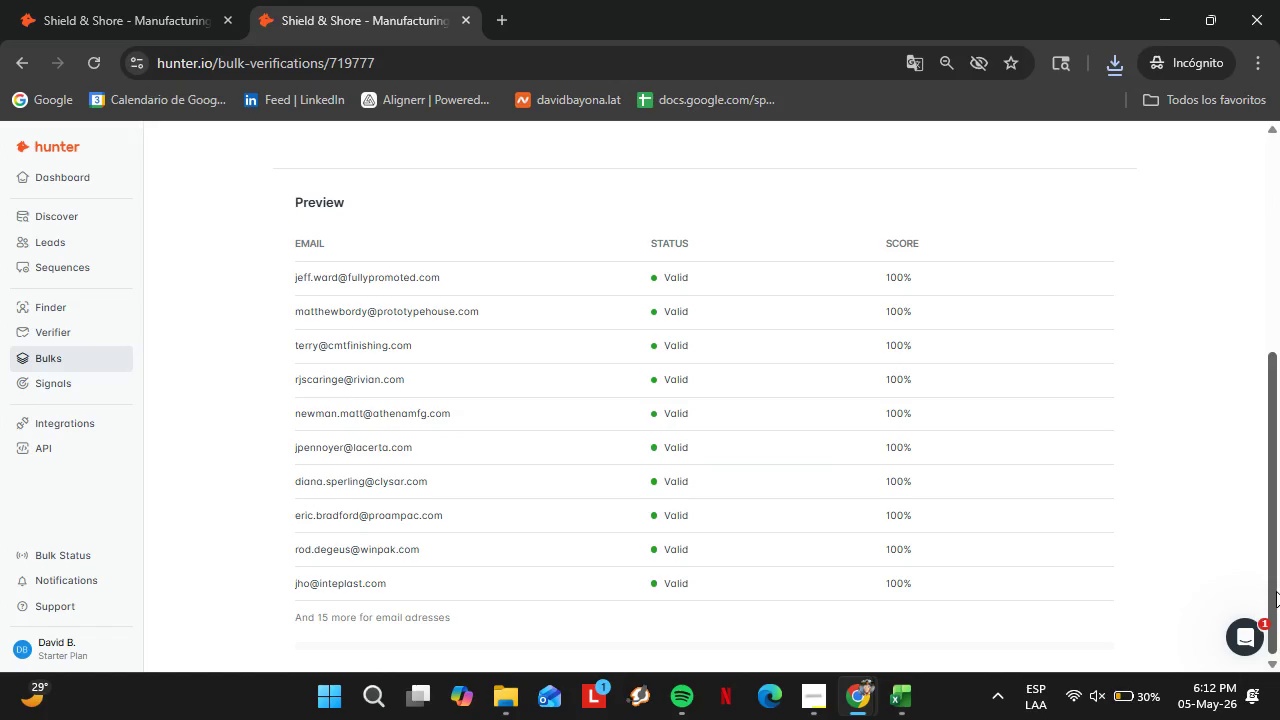 
left_click_drag(start_coordinate=[1276, 591], to_coordinate=[1279, 719])
 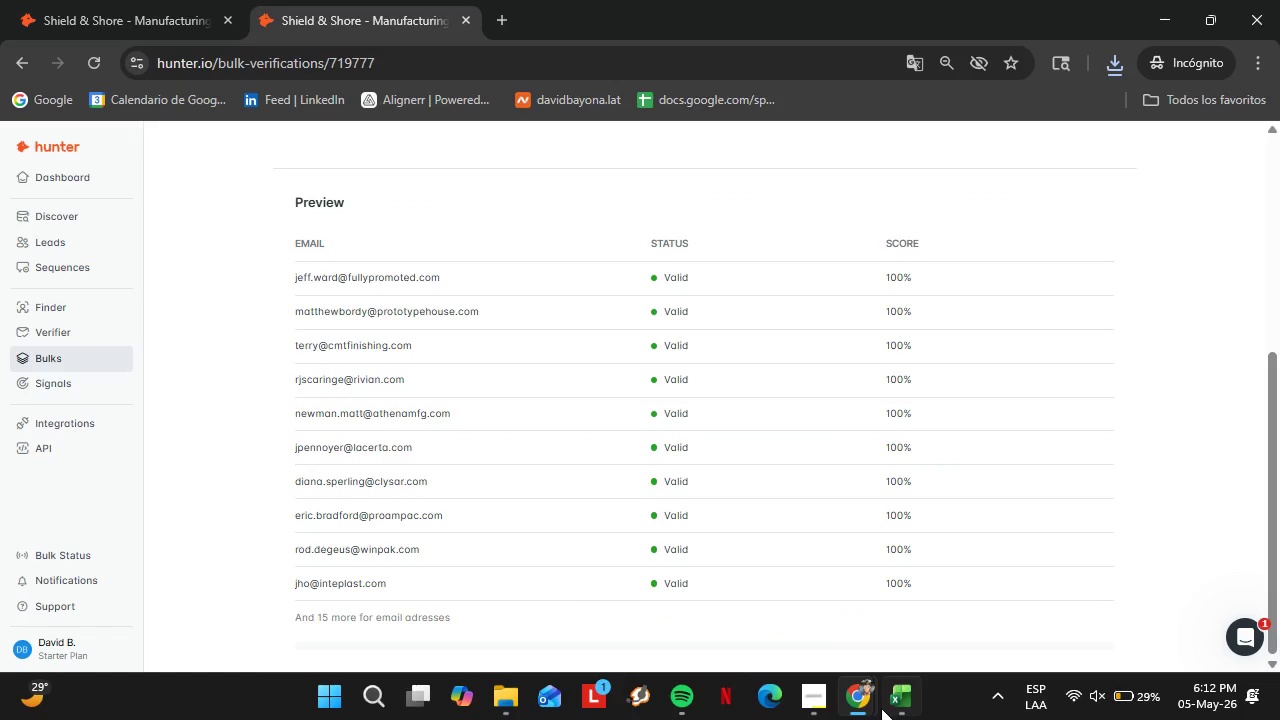 
mouse_move([865, 676])
 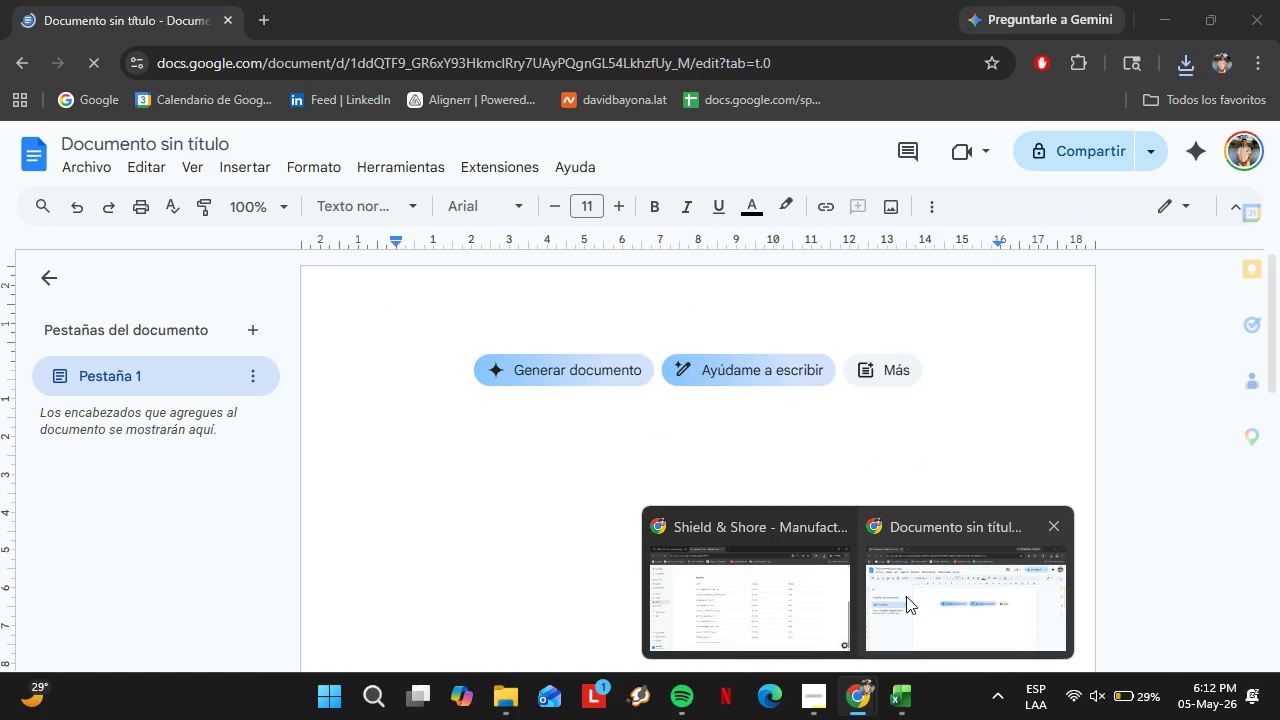 
left_click([906, 596])
 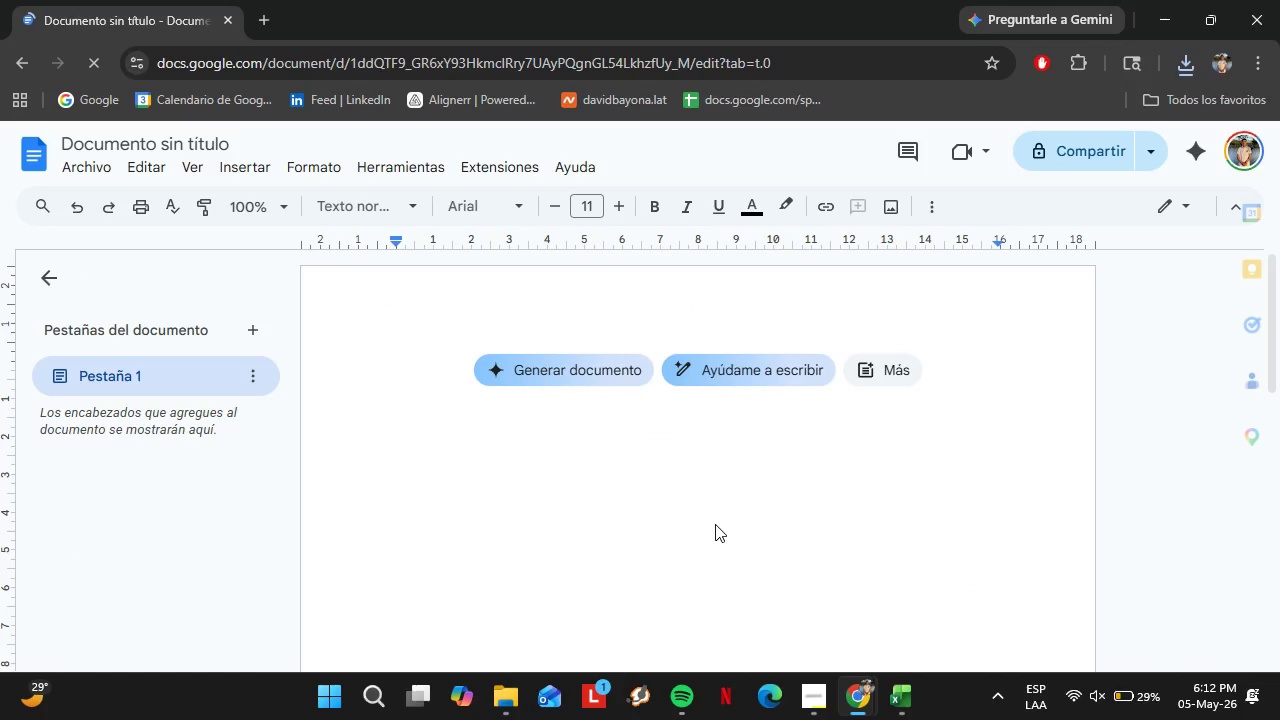 
left_click([1234, 506])
 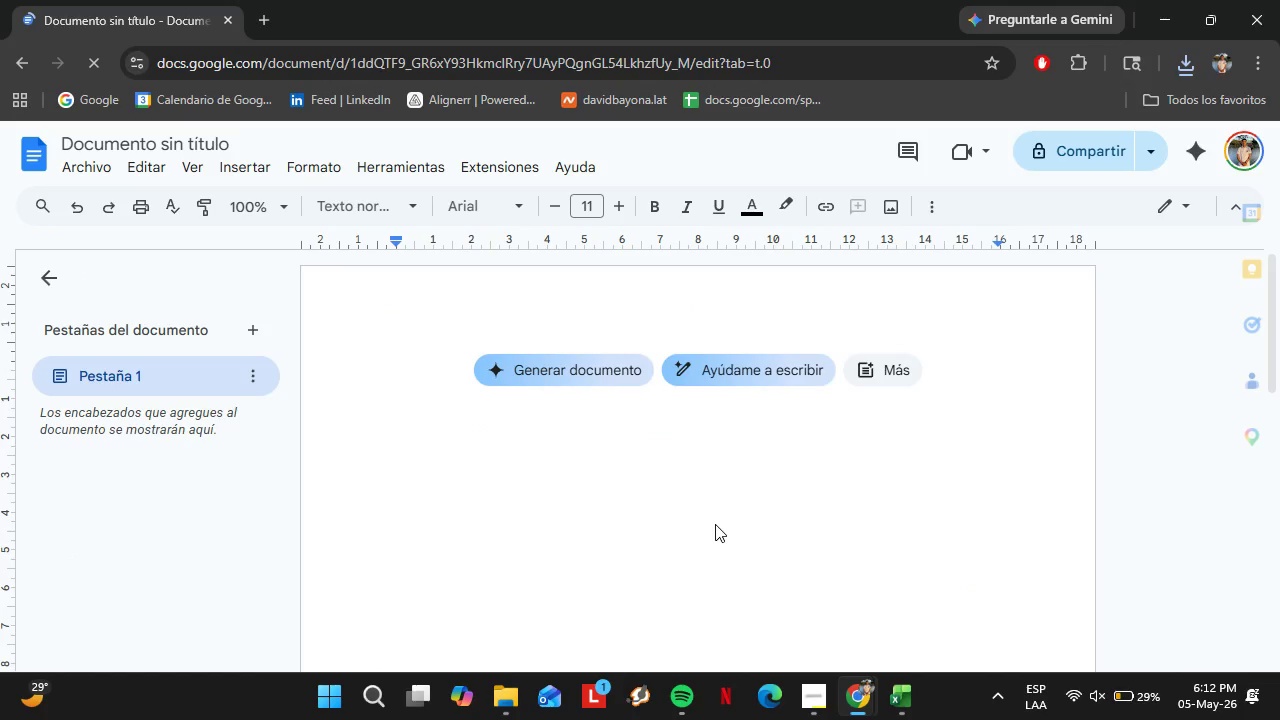 
left_click([260, 176])
 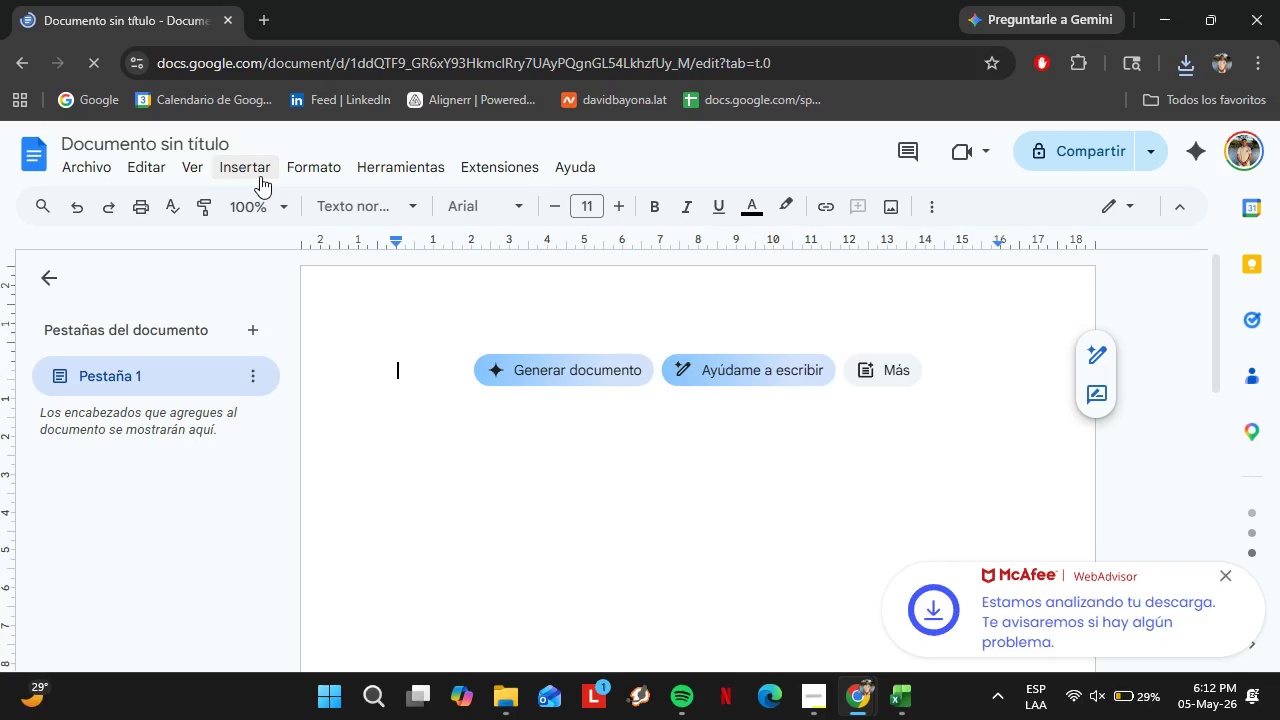 
left_click([592, 259])
 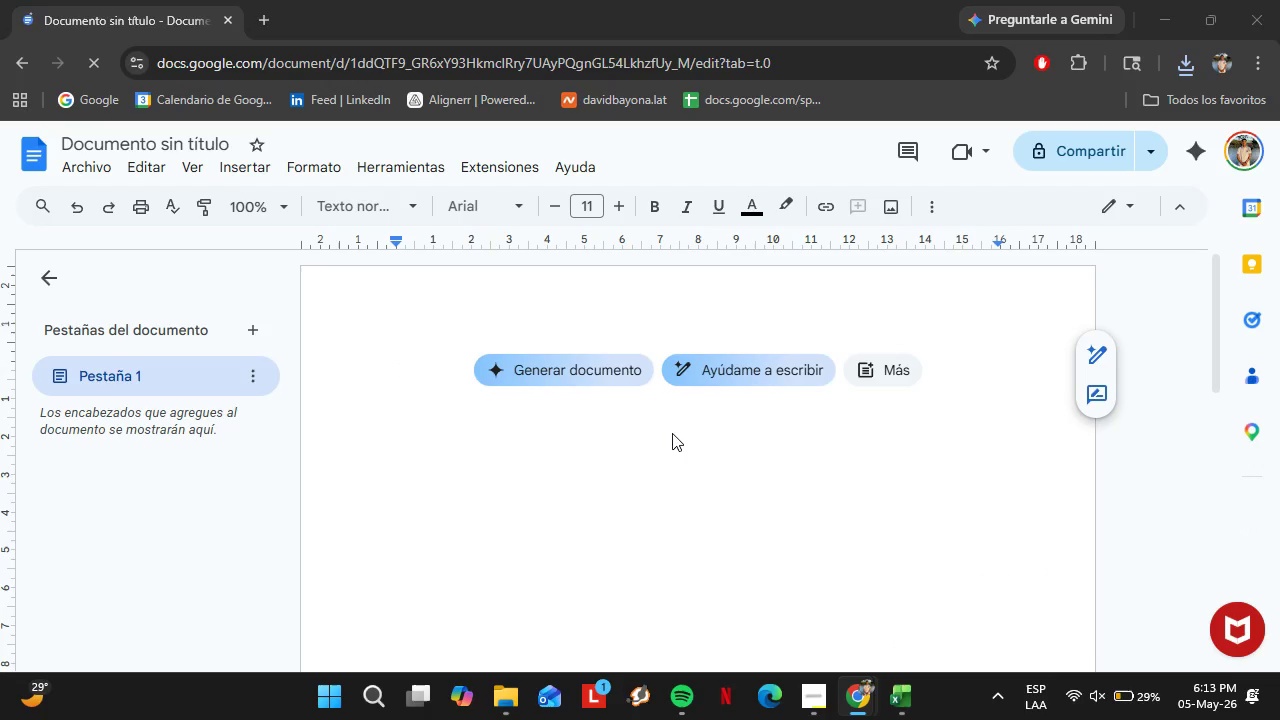 
wait(5.5)
 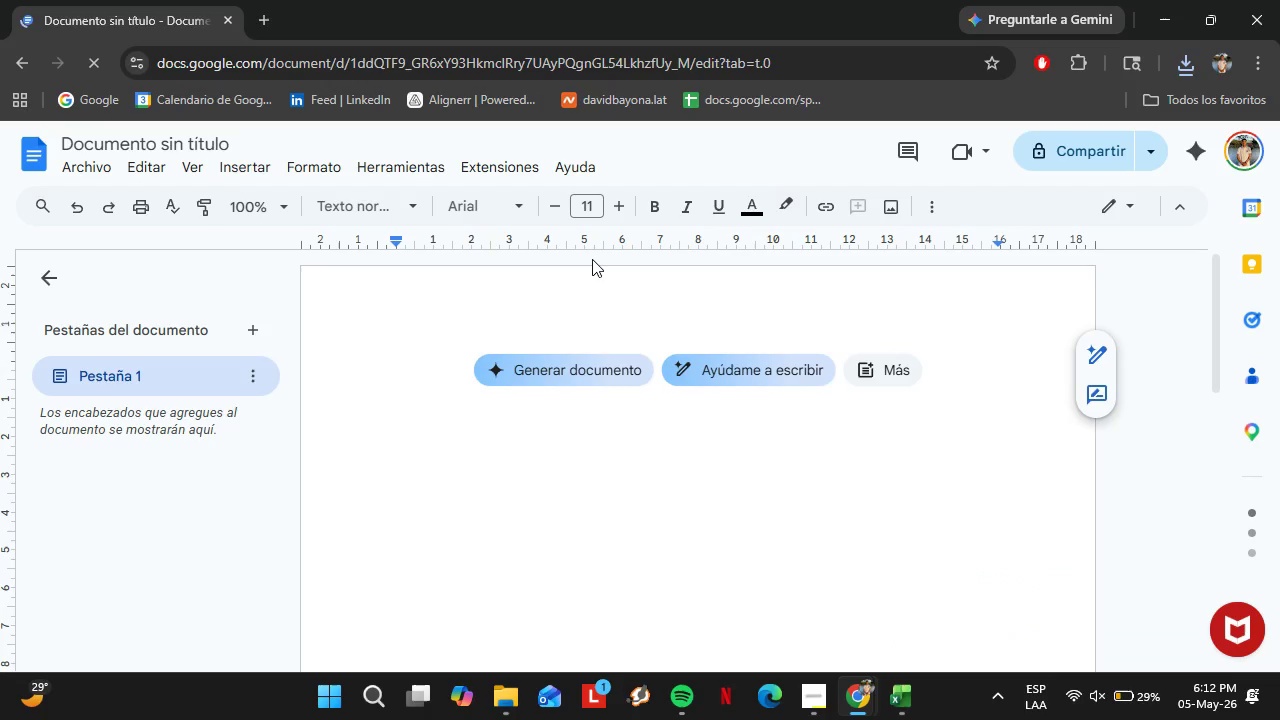 
left_click_drag(start_coordinate=[1263, 138], to_coordinate=[1265, 575])
 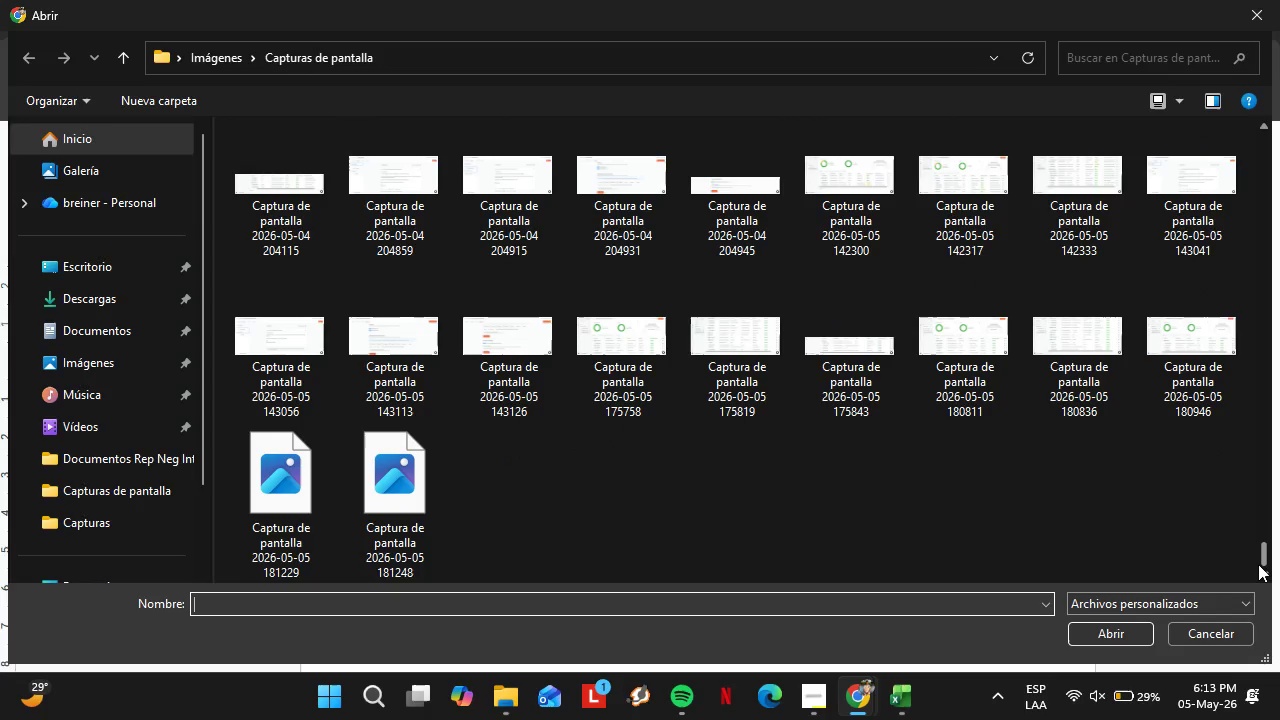 
hold_key(key=ControlLeft, duration=1.08)
left_click([305, 487])
 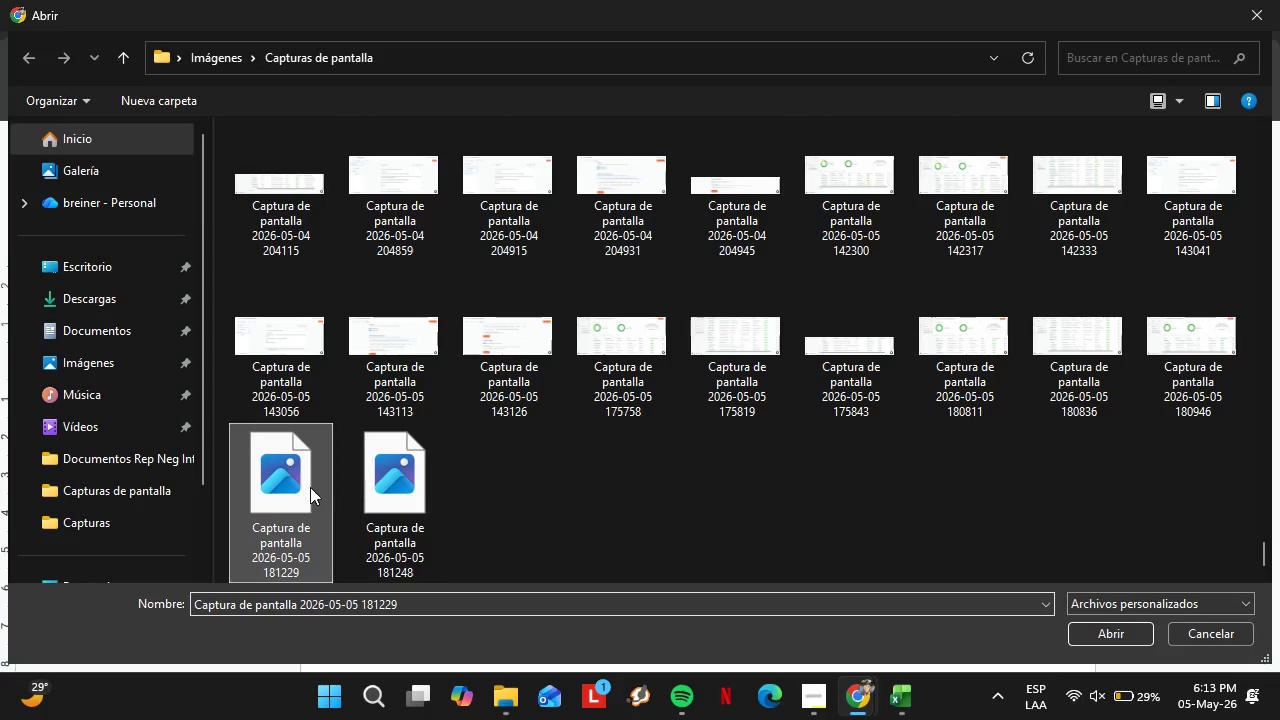 
left_click([381, 480])
 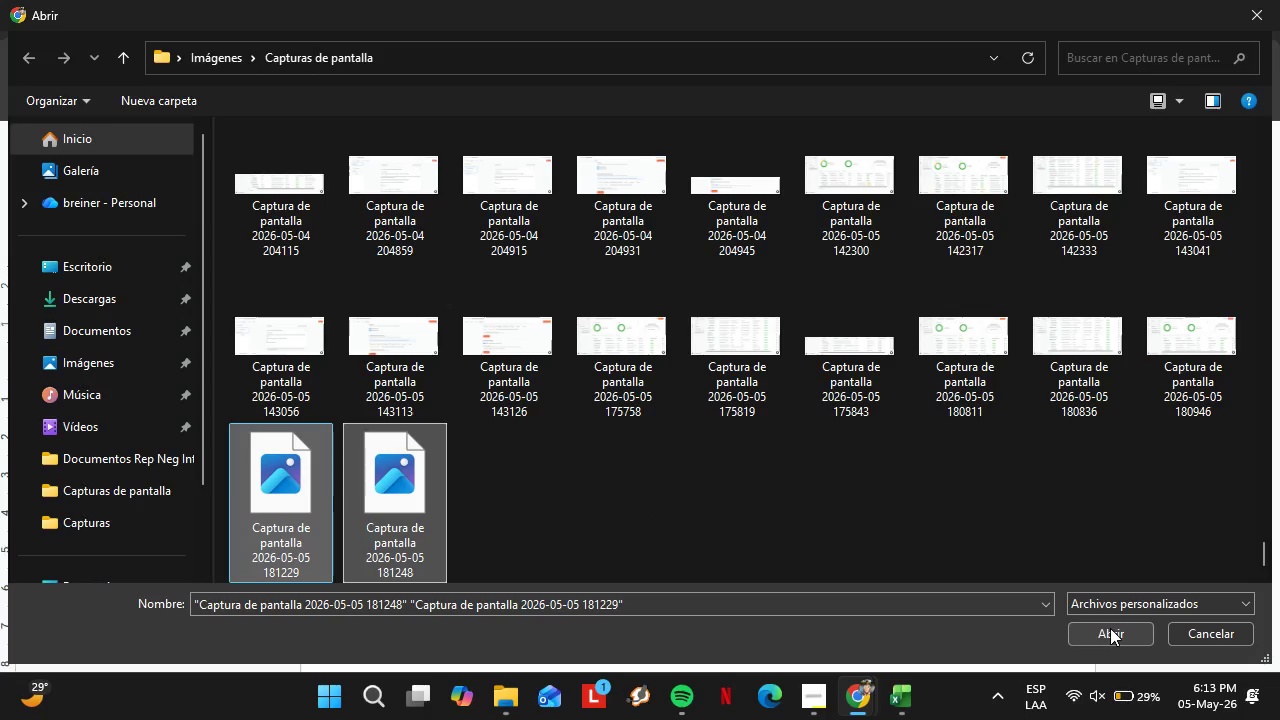 
left_click([1110, 628])